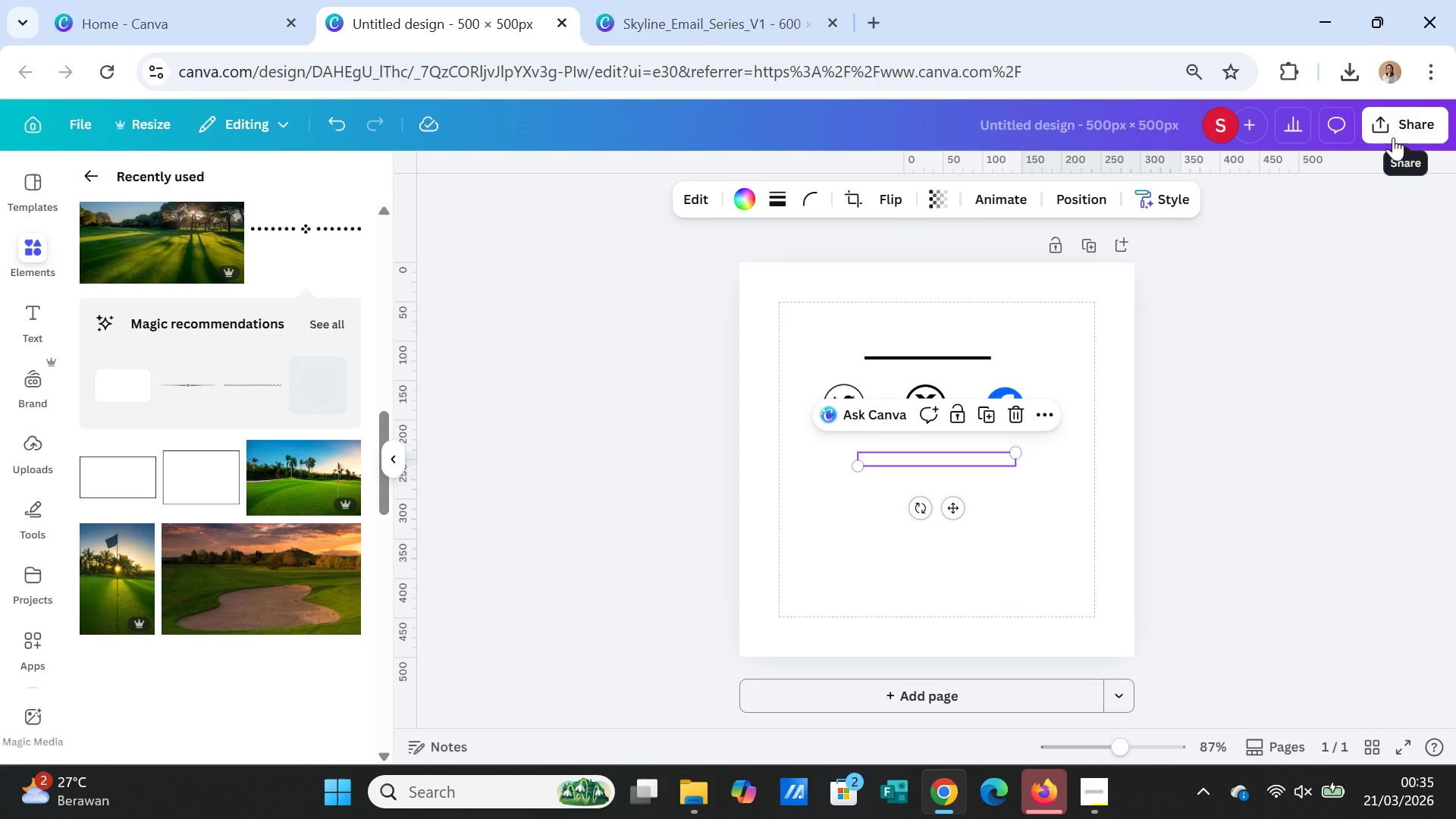 
wait(6.95)
 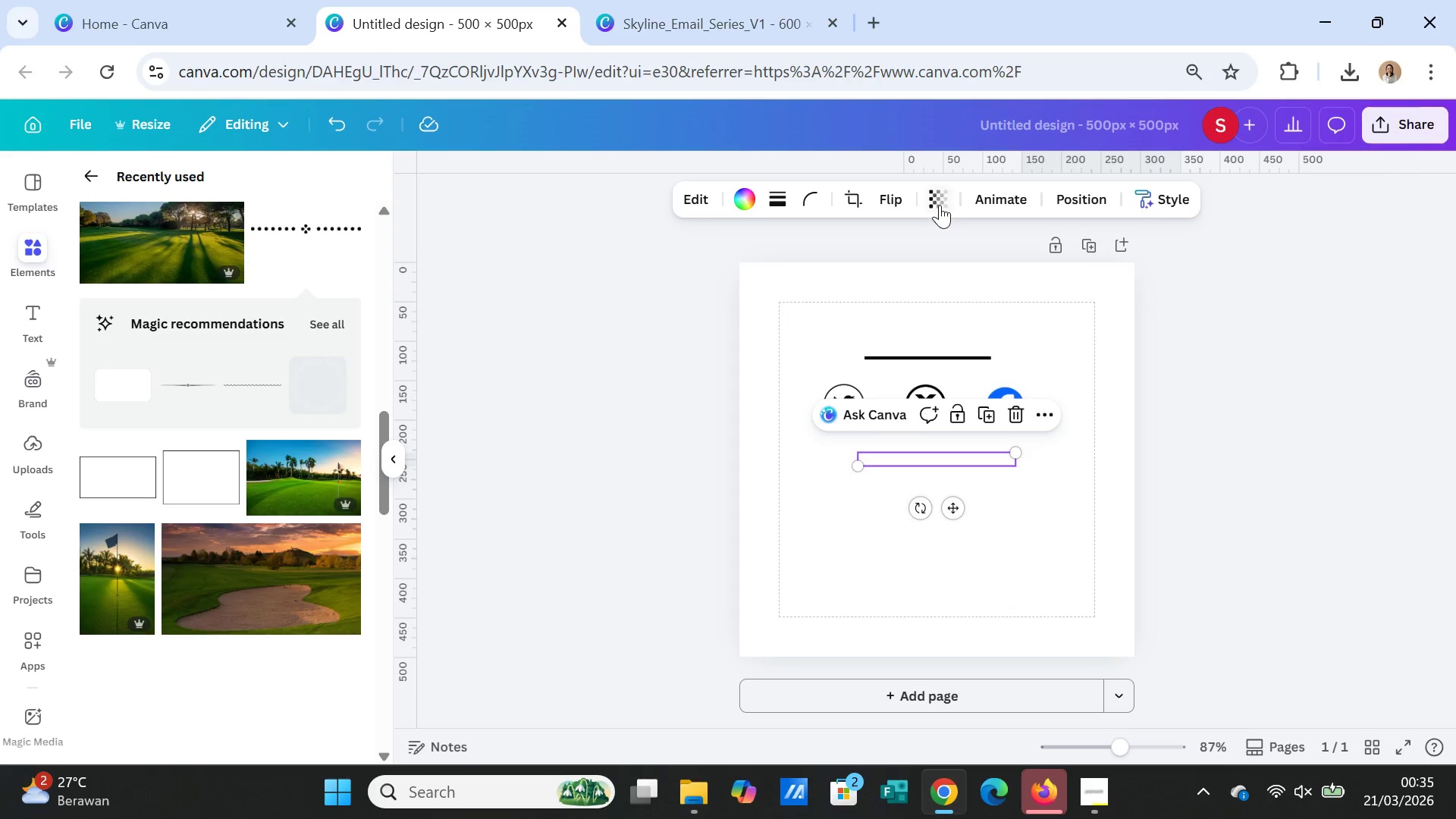 
left_click([1393, 137])
 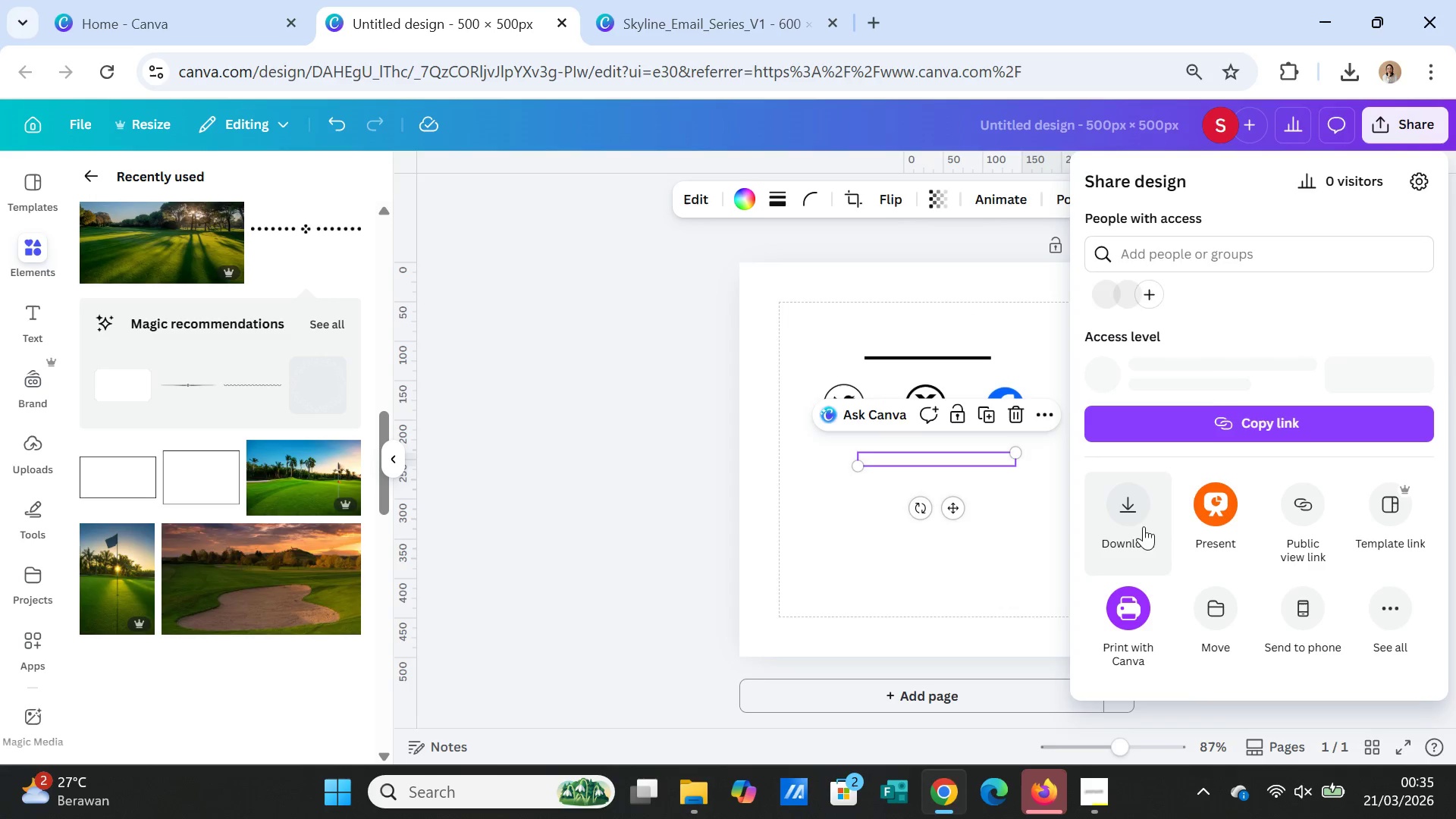 
left_click([1135, 510])
 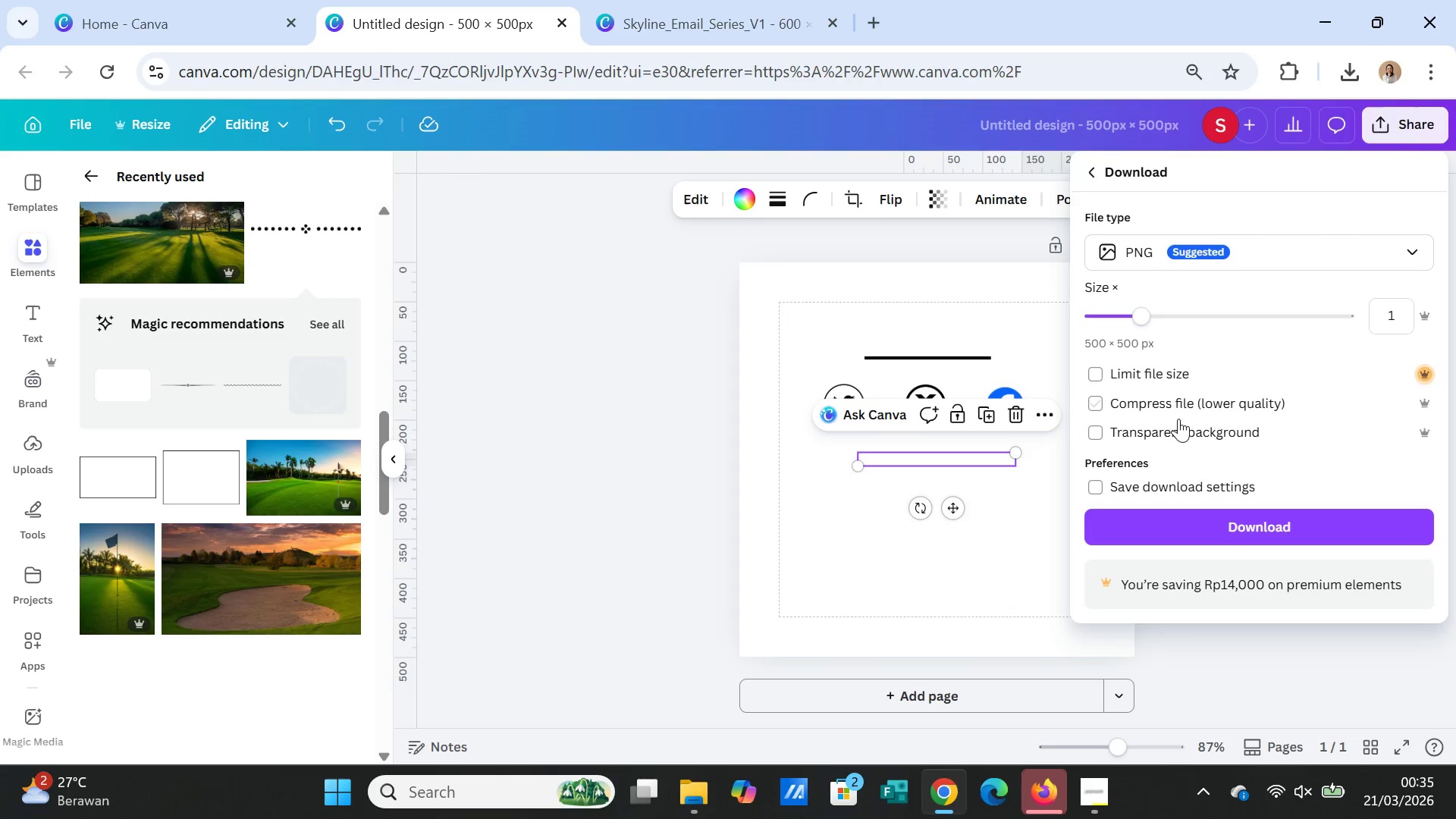 
left_click([1125, 438])
 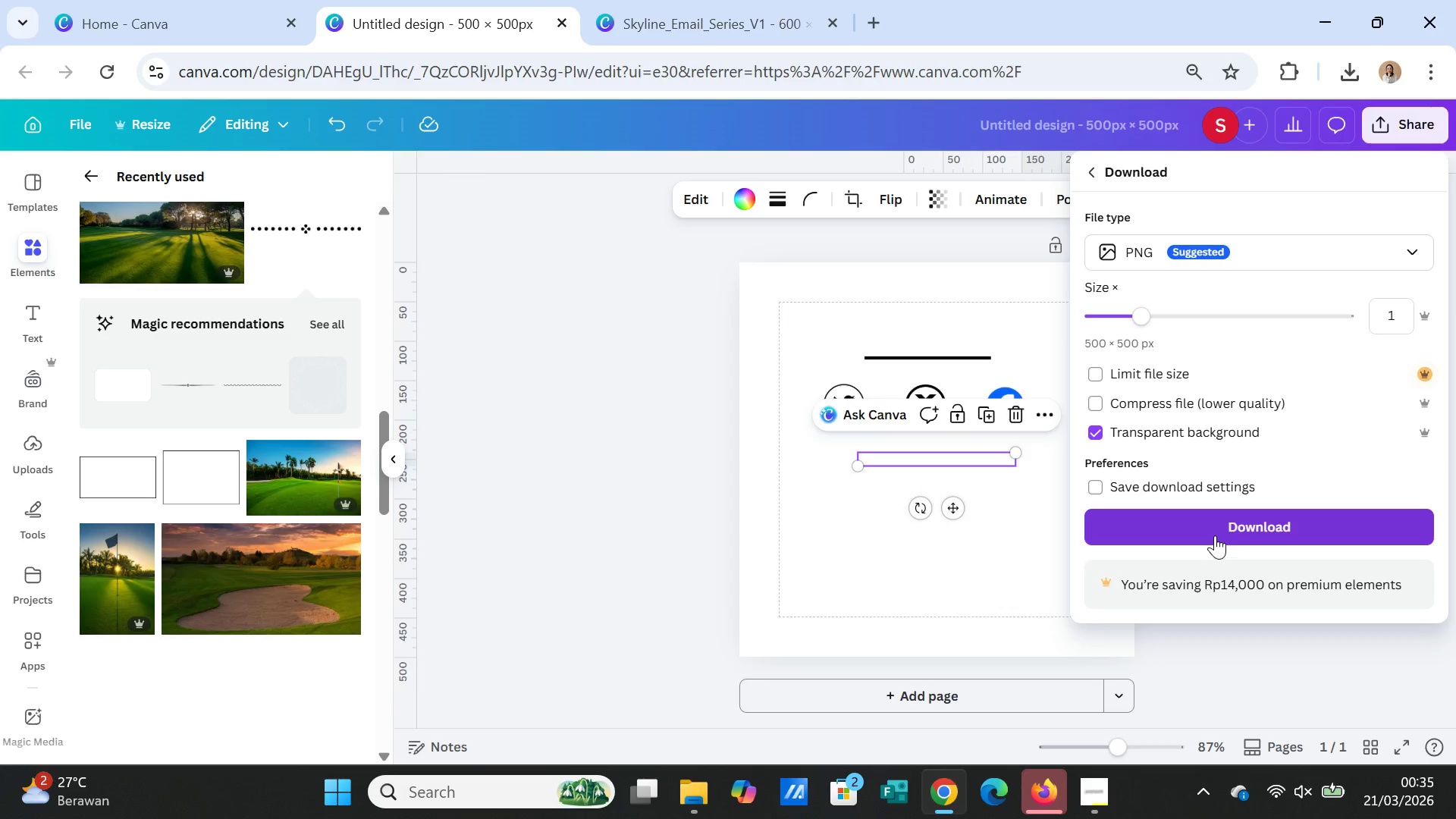 
left_click([1215, 516])
 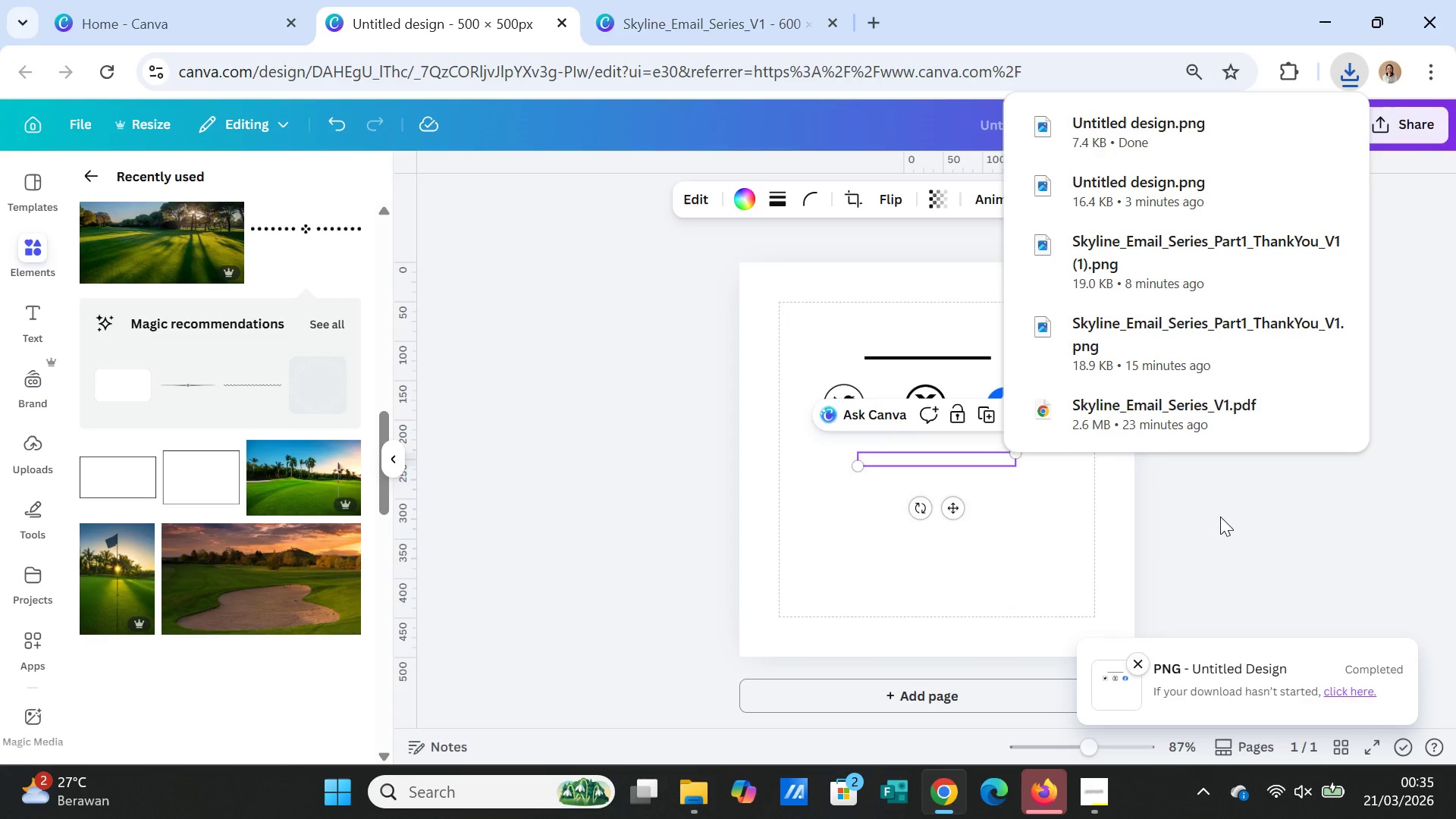 
wait(5.48)
 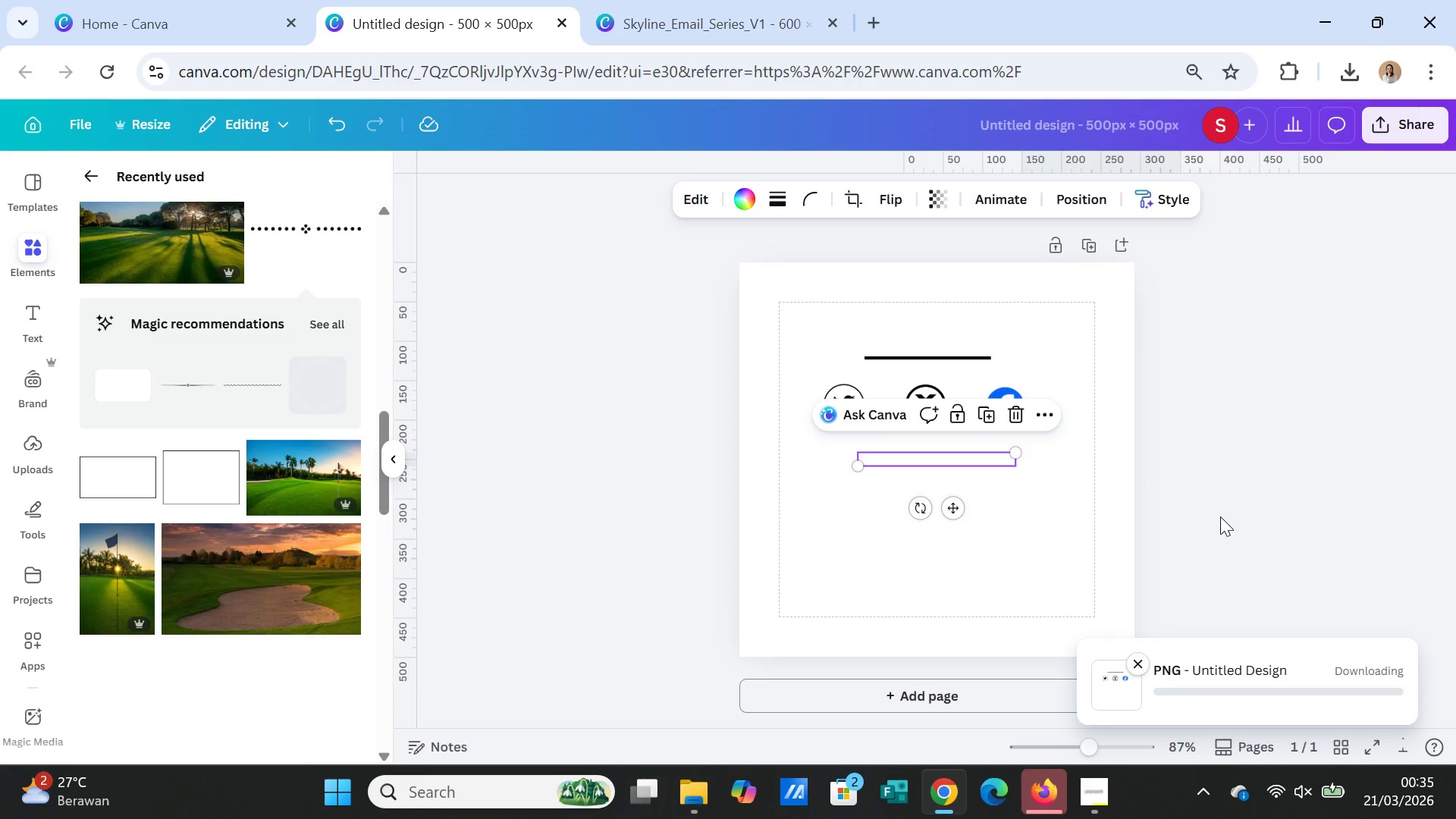 
double_click([1147, 136])
 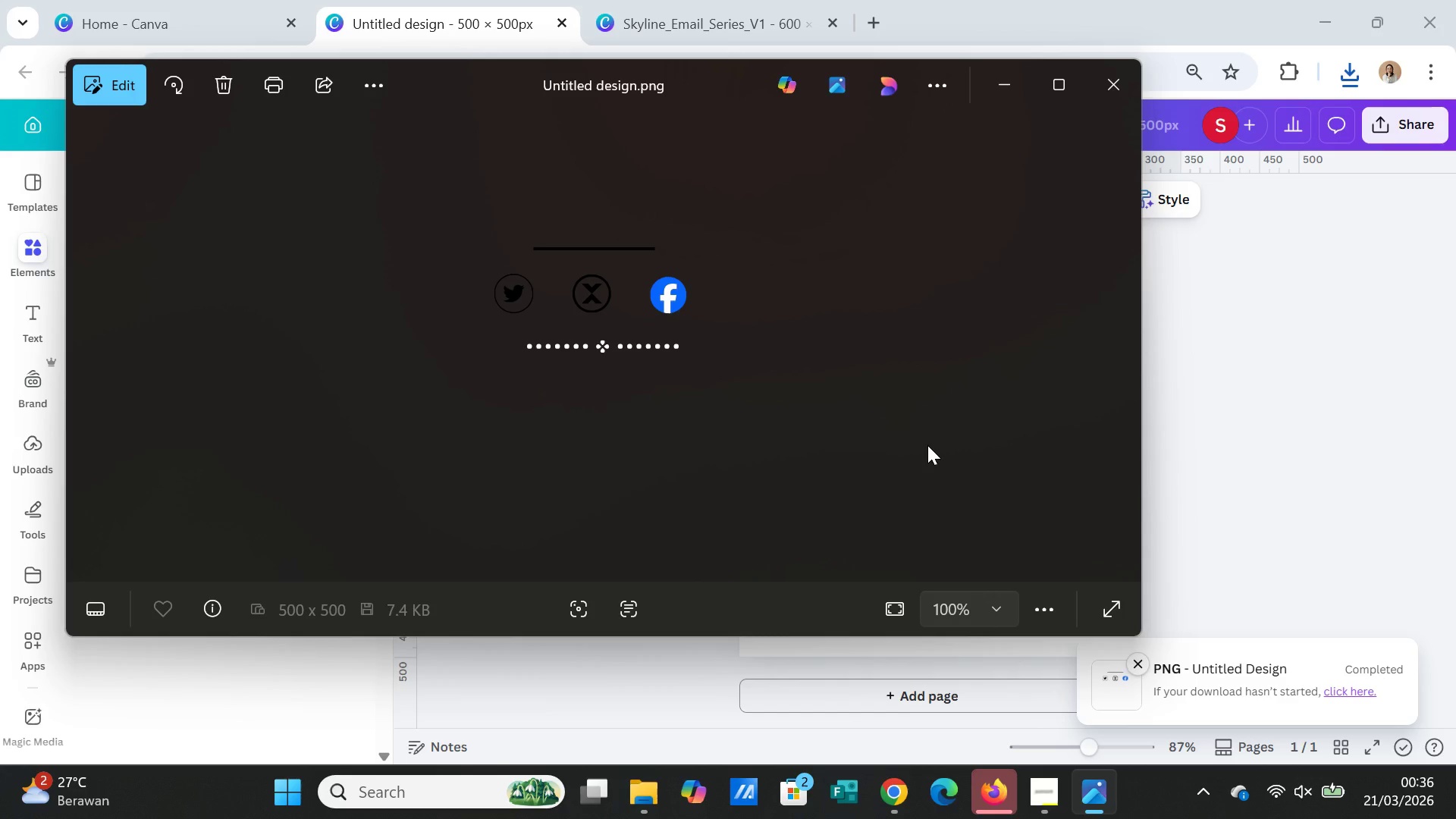 
wait(52.0)
 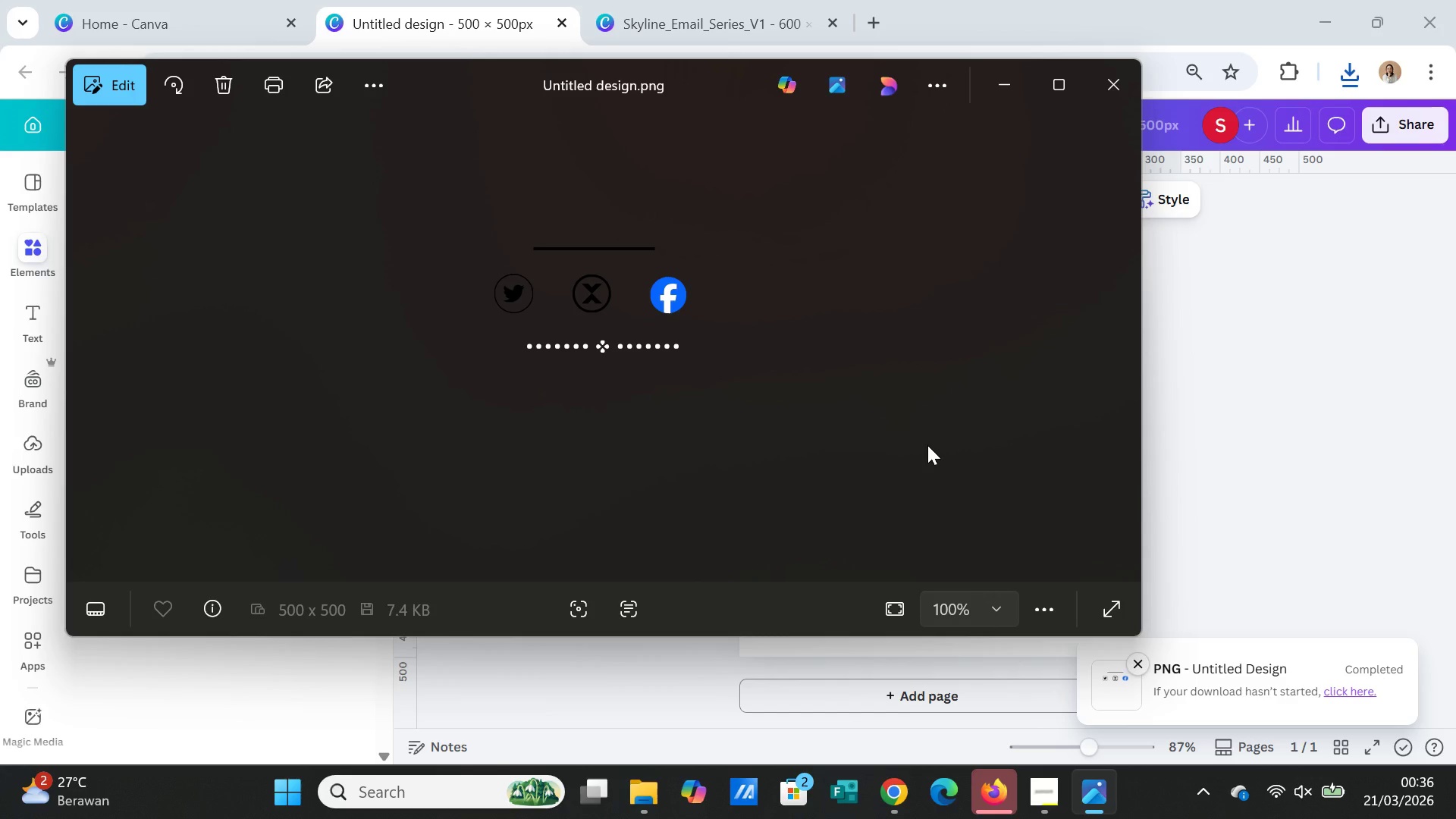 
mouse_move([886, 112])
 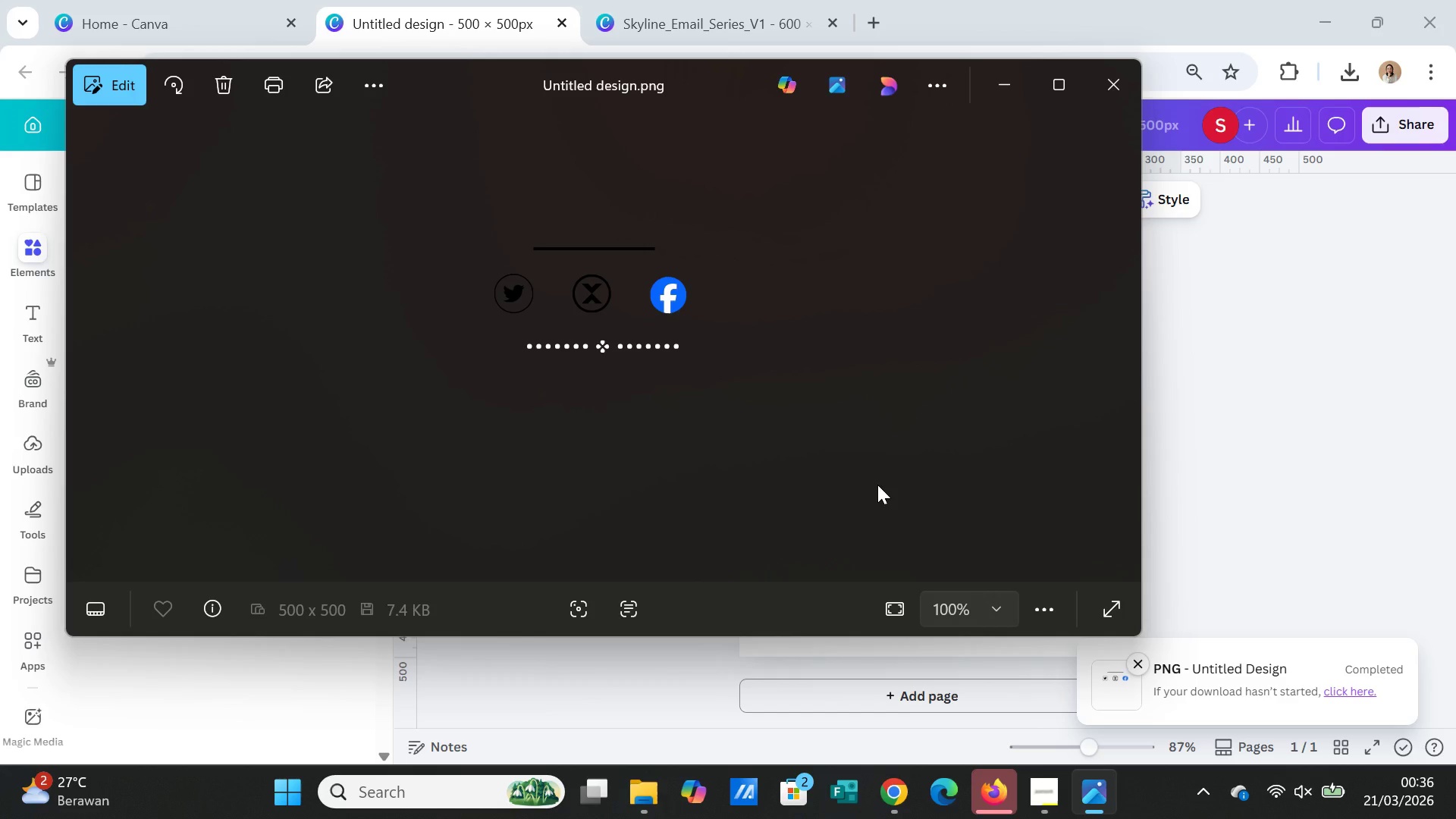 
wait(20.07)
 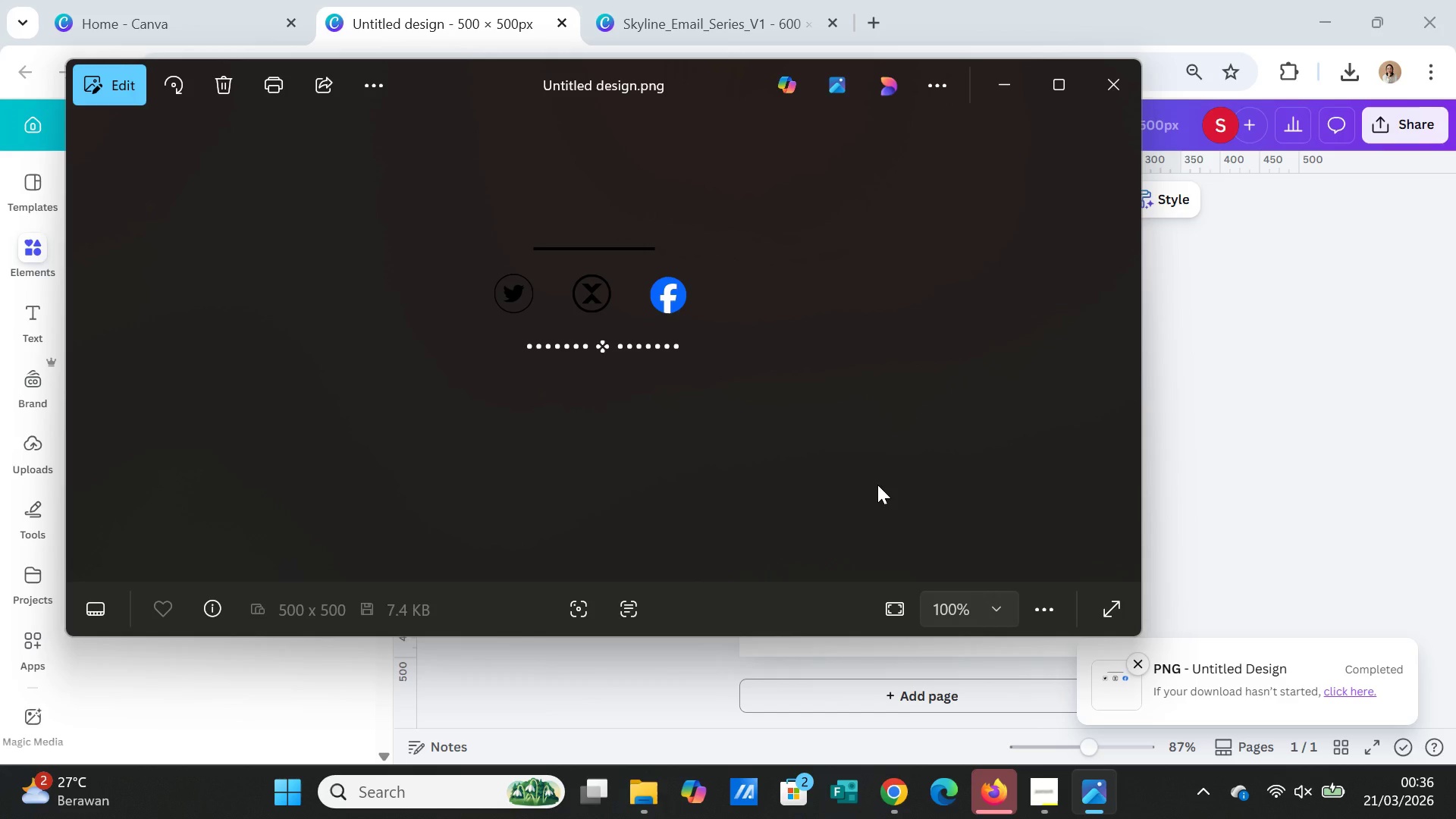 
left_click([1126, 83])
 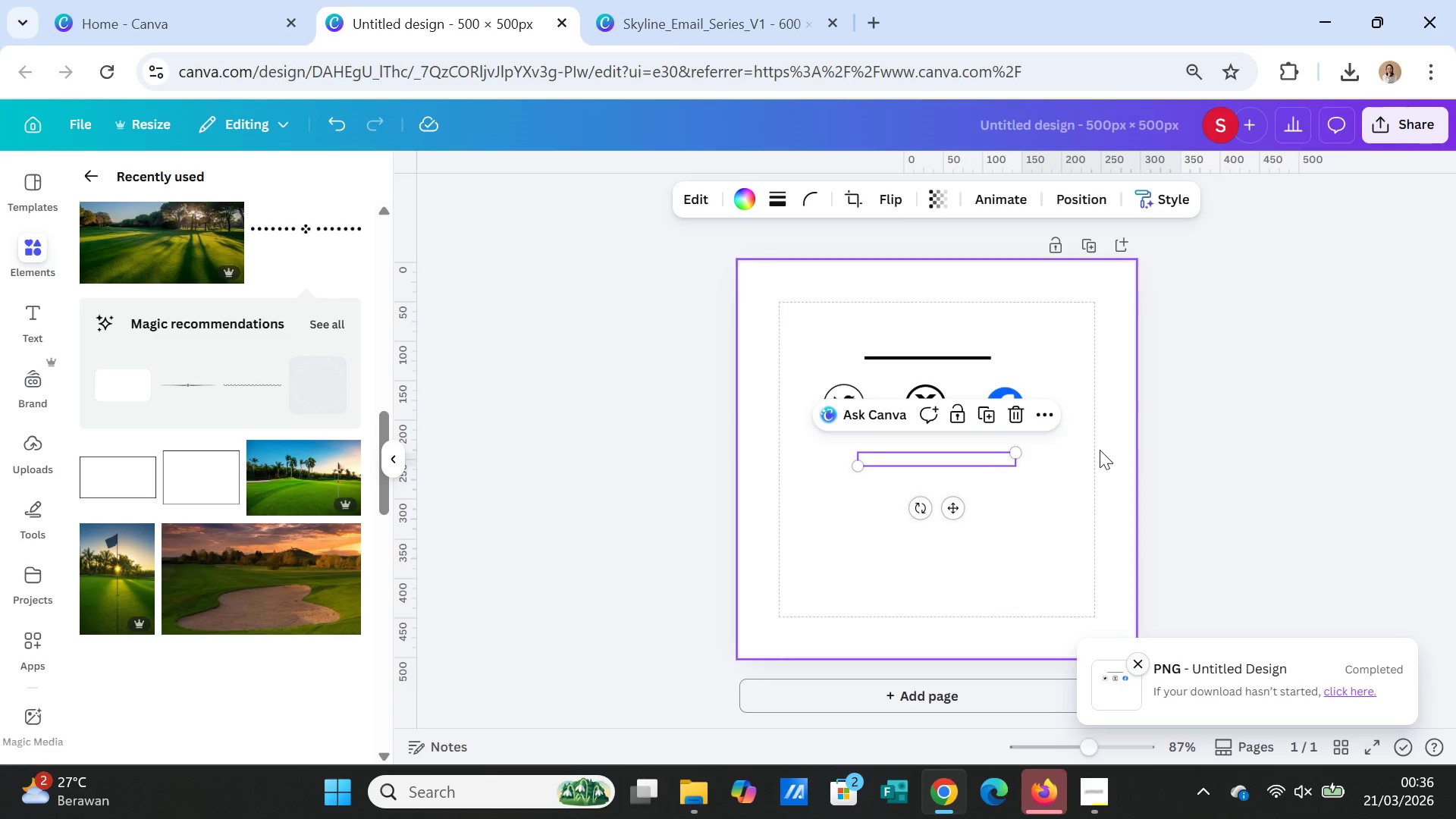 
left_click([1103, 452])
 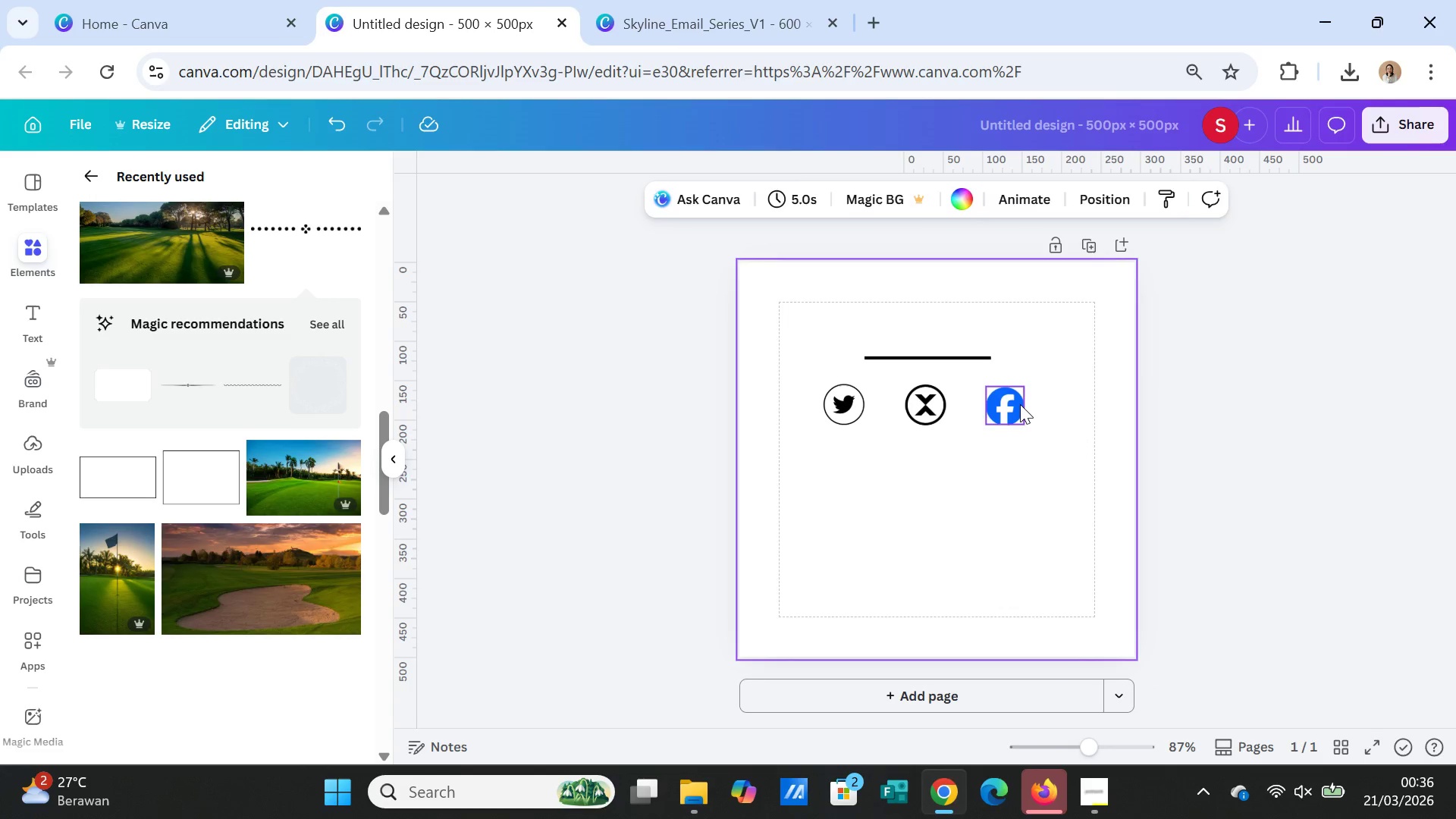 
left_click([1020, 404])
 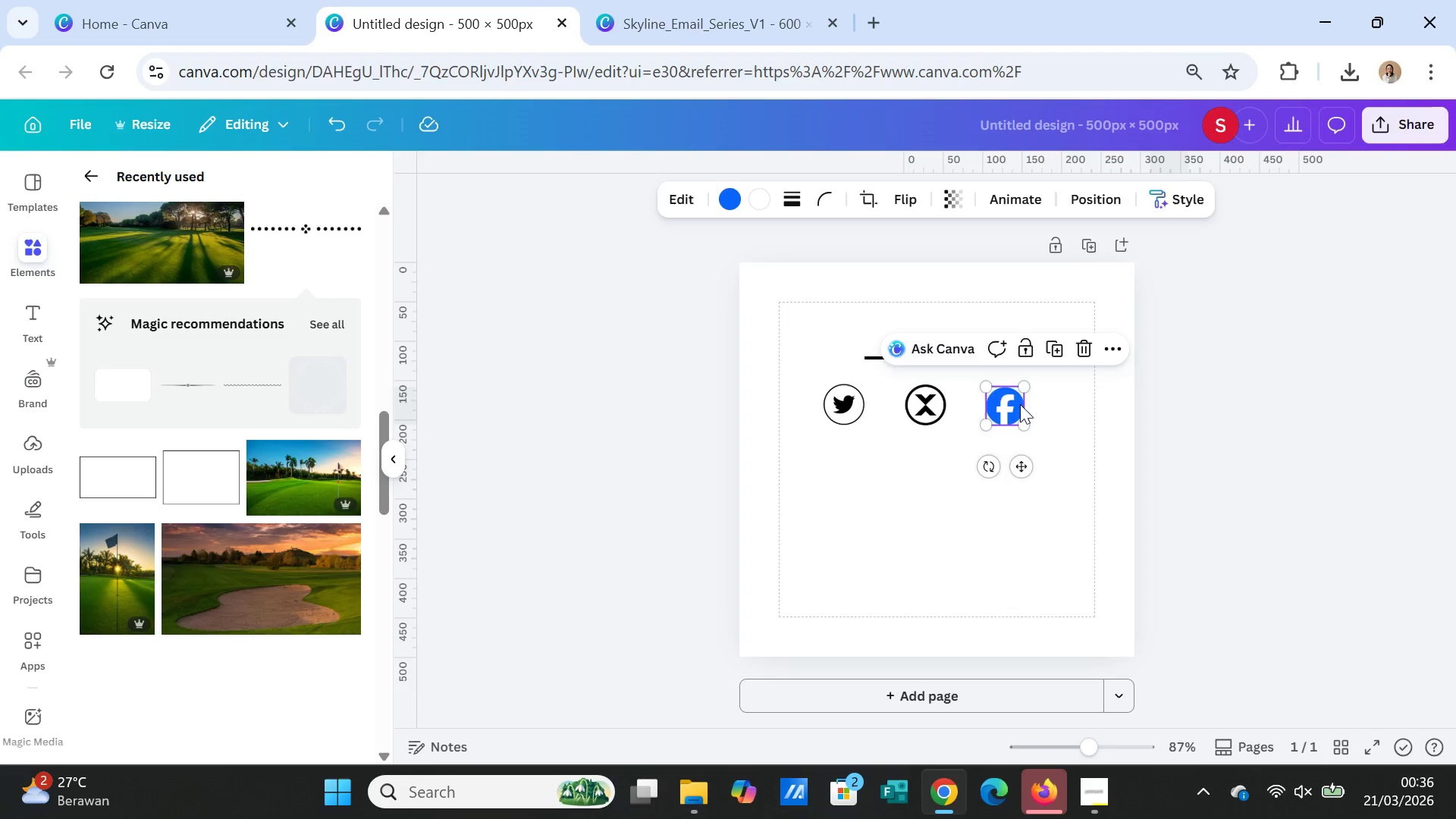 
key(Delete)
 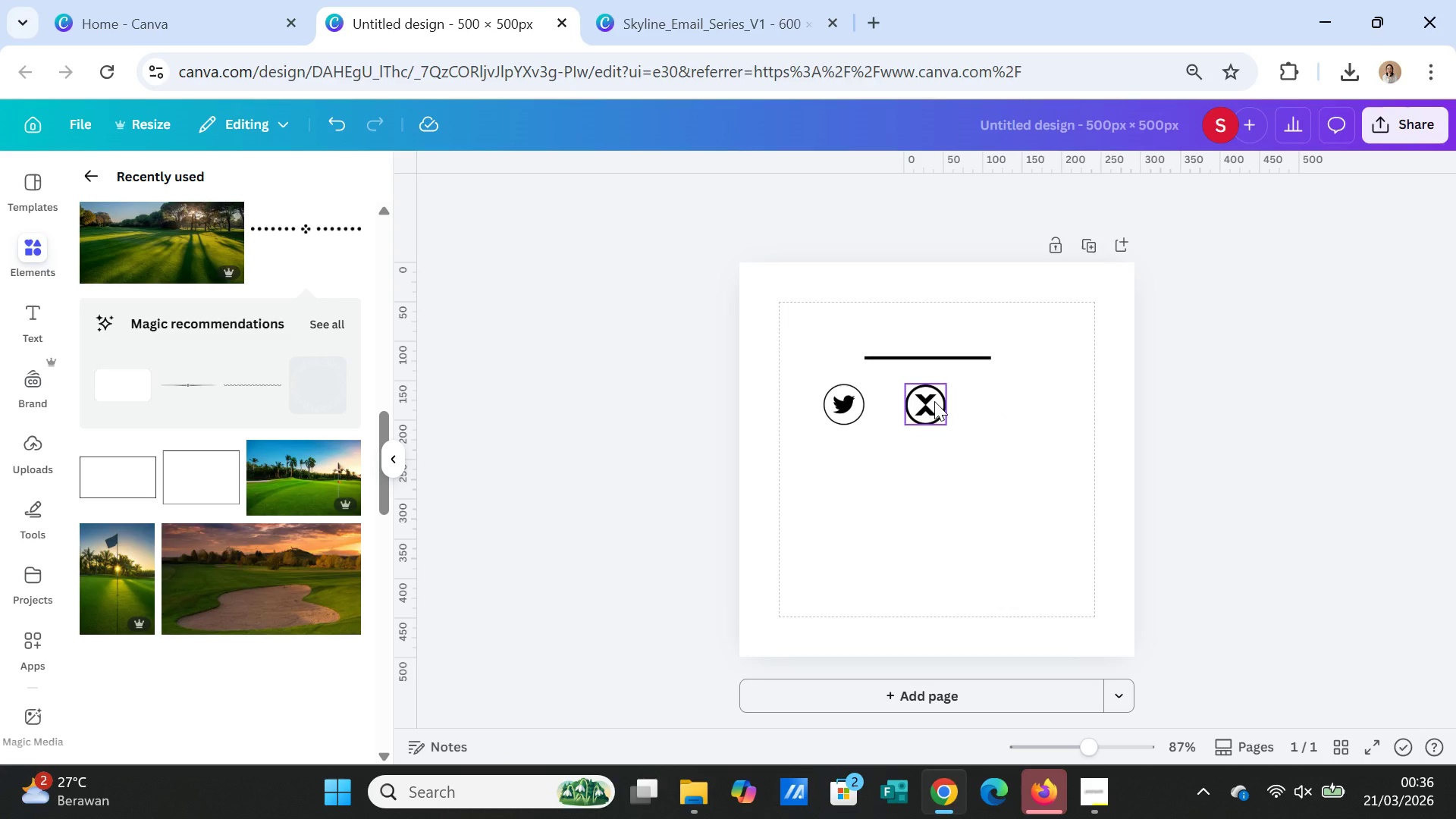 
left_click([934, 401])
 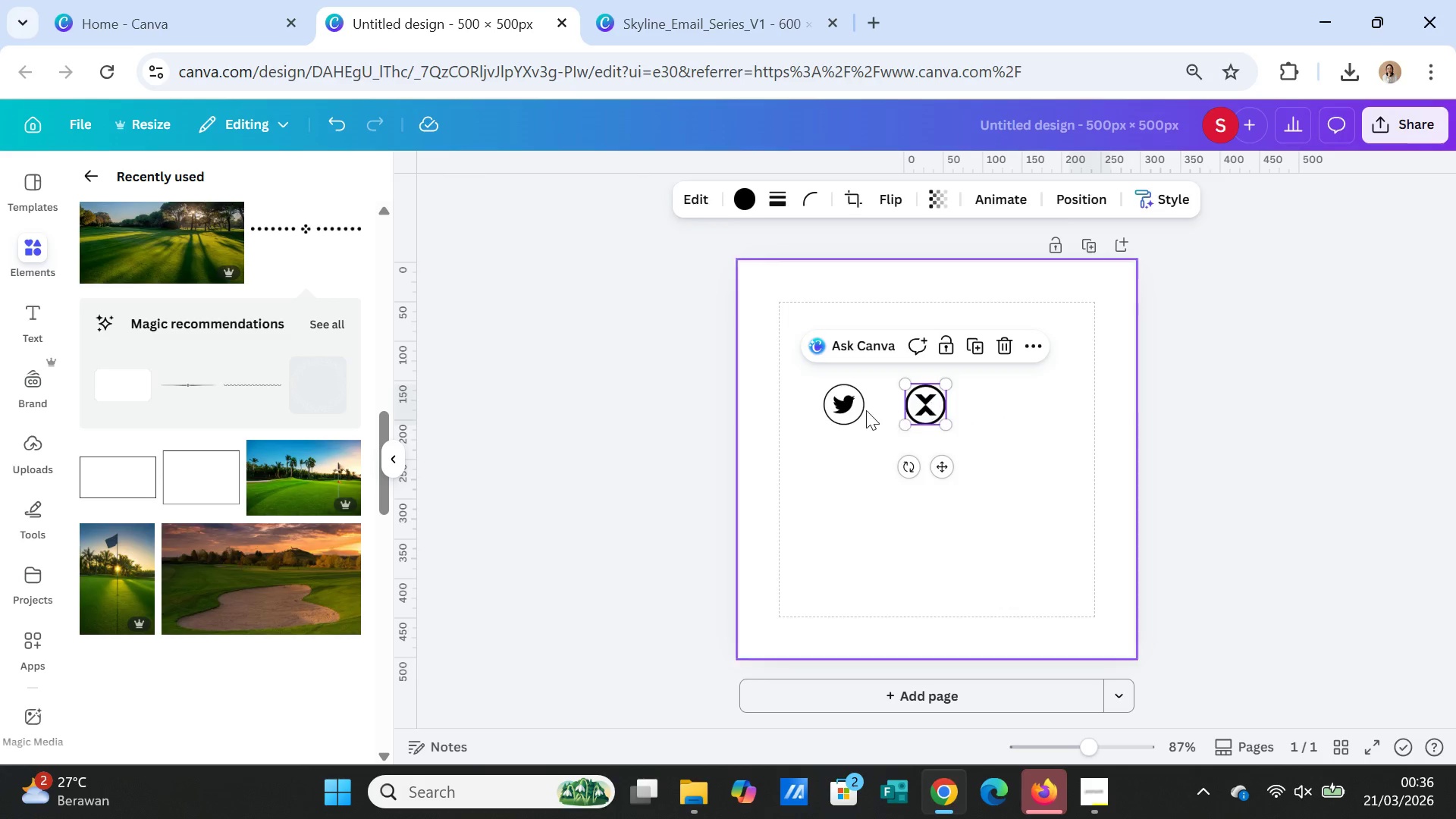 
key(Delete)
 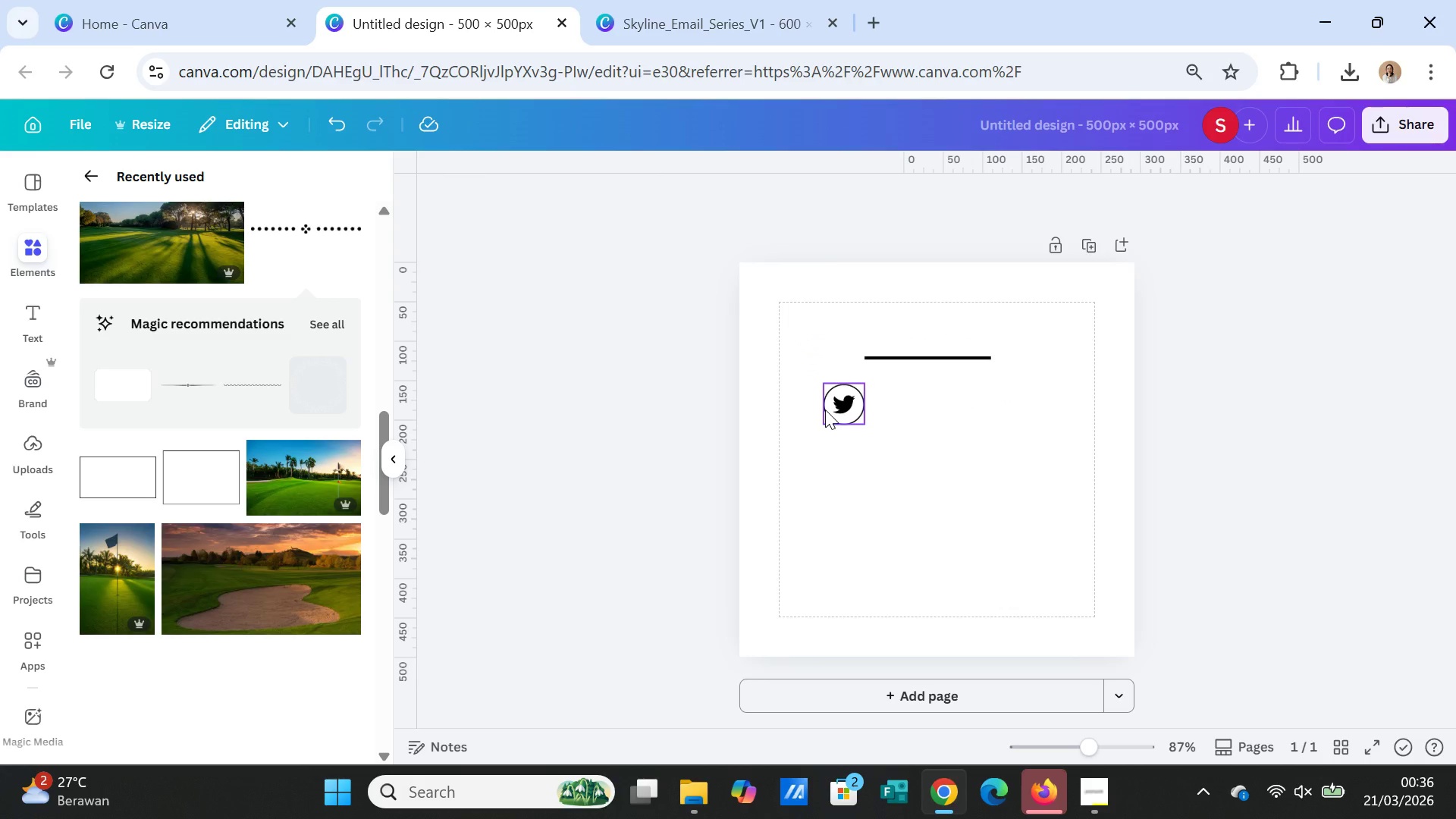 
left_click([825, 410])
 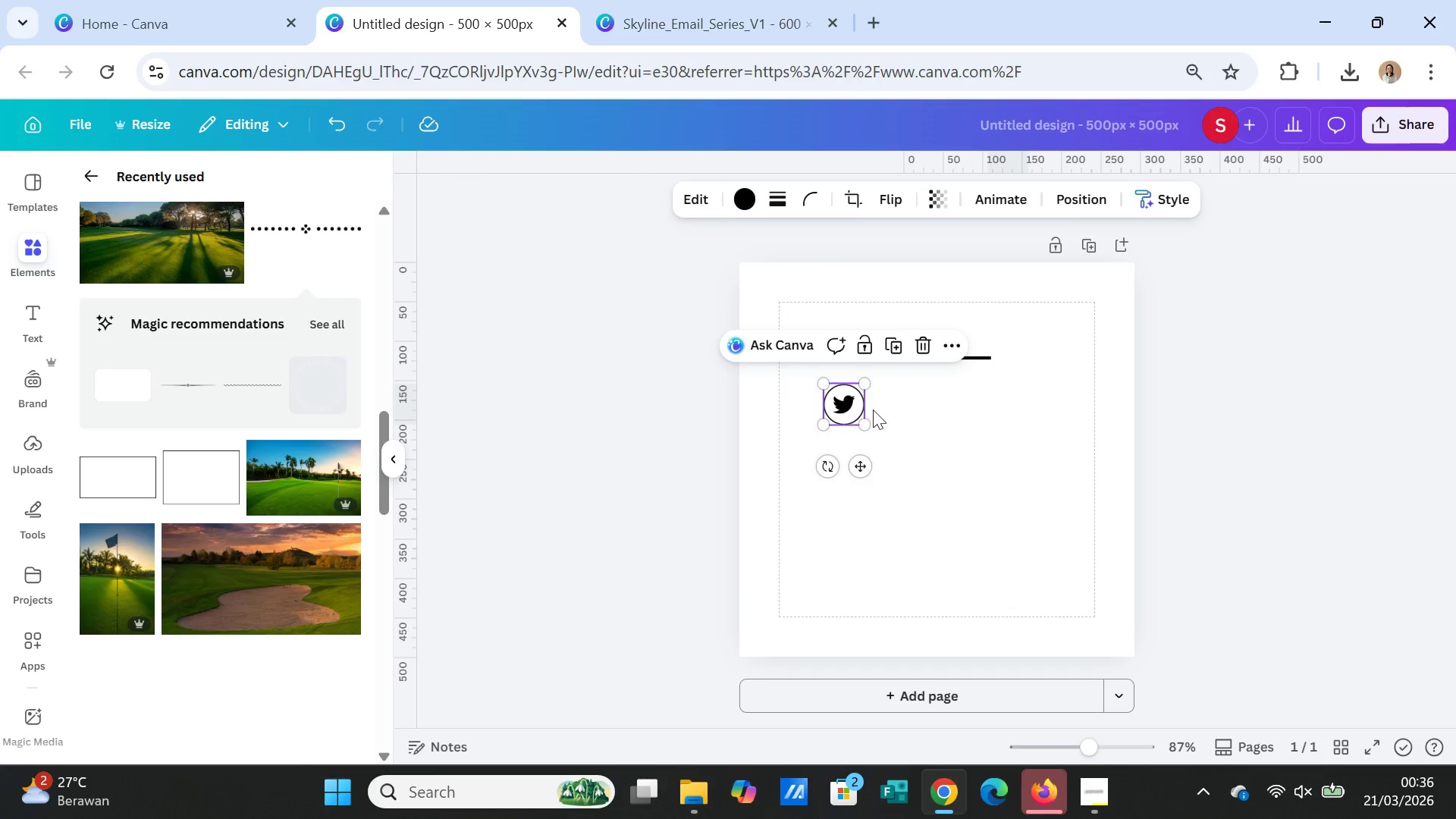 
key(Delete)
 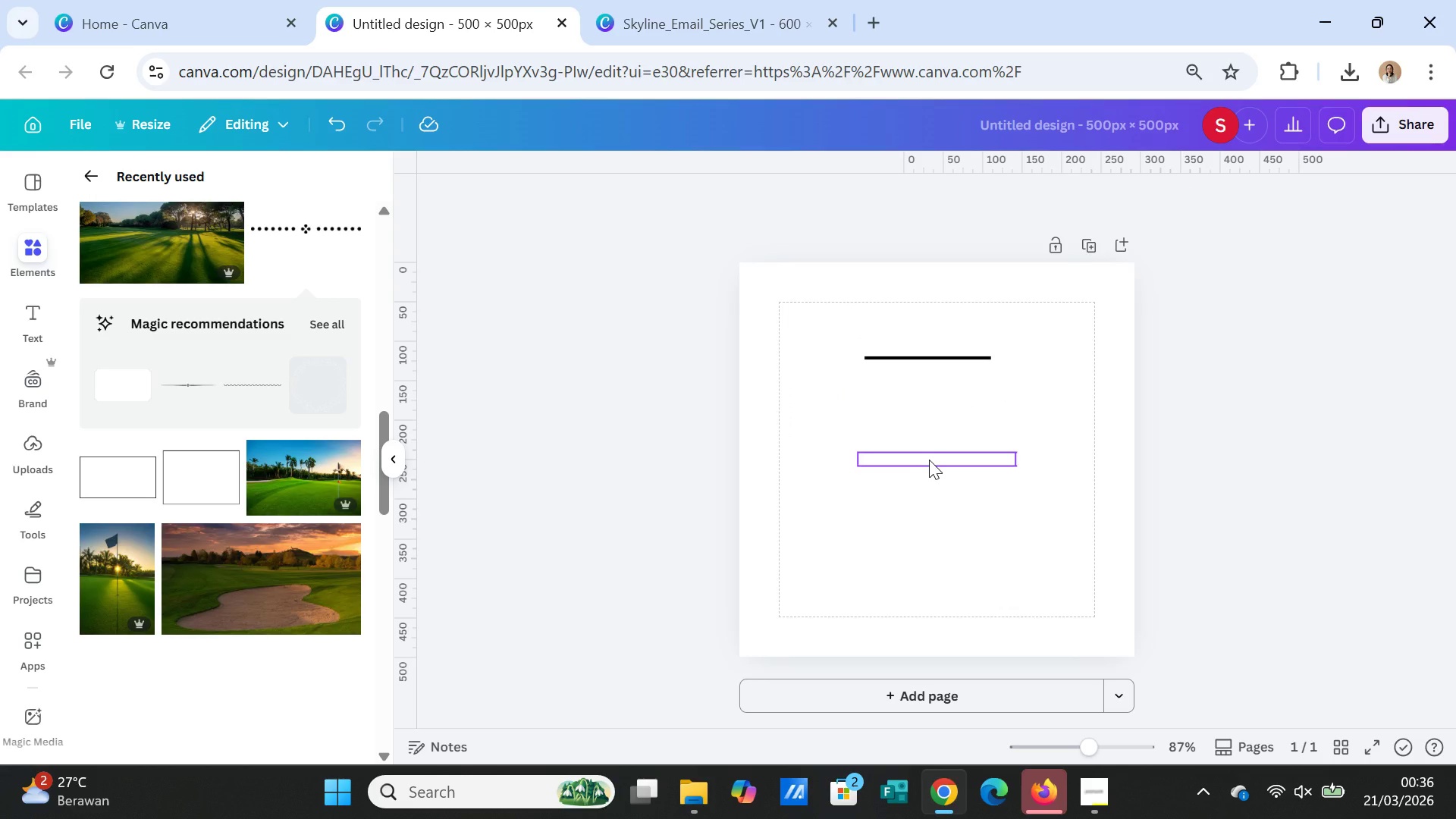 
left_click([978, 352])
 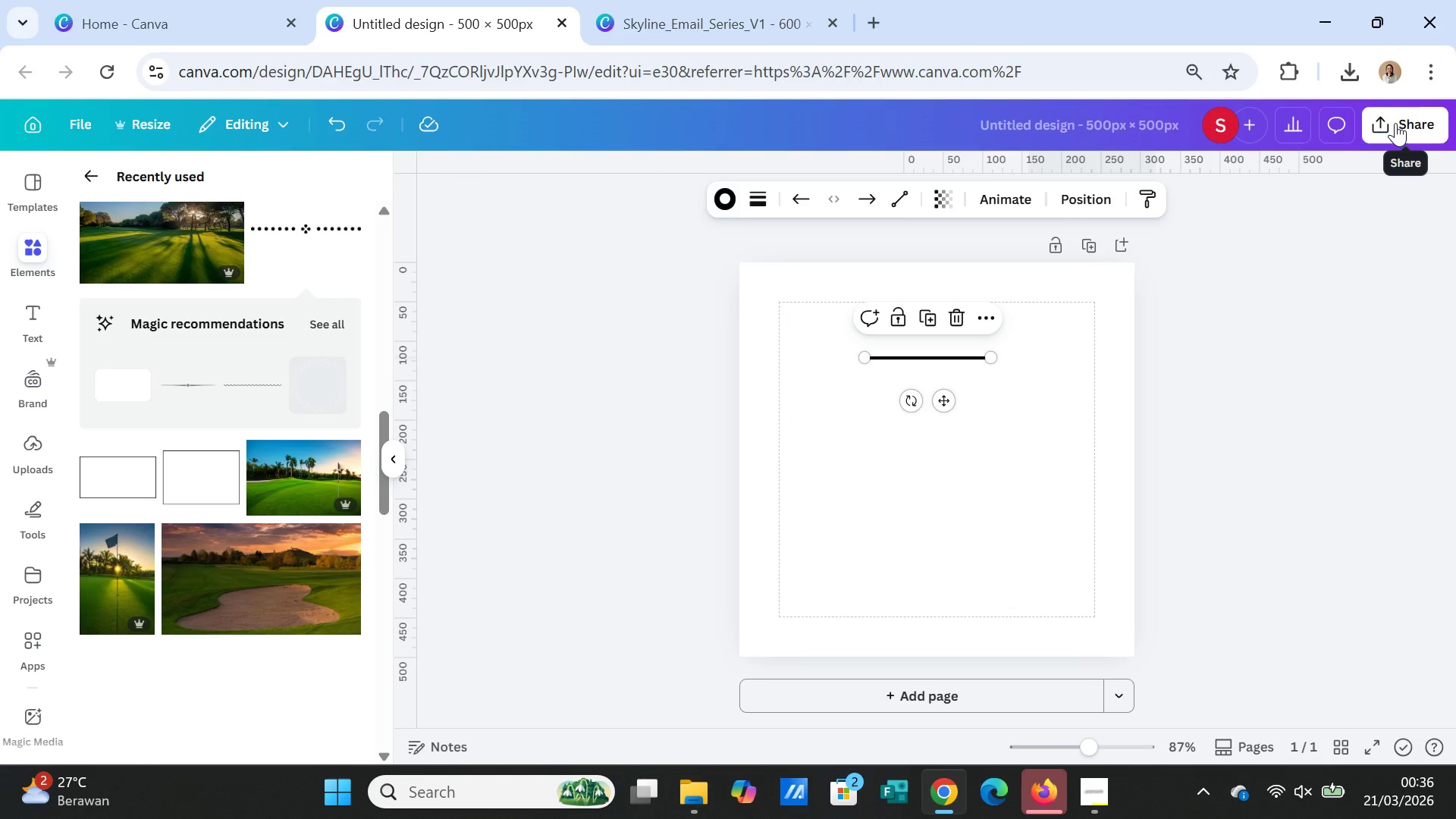 
left_click([1395, 123])
 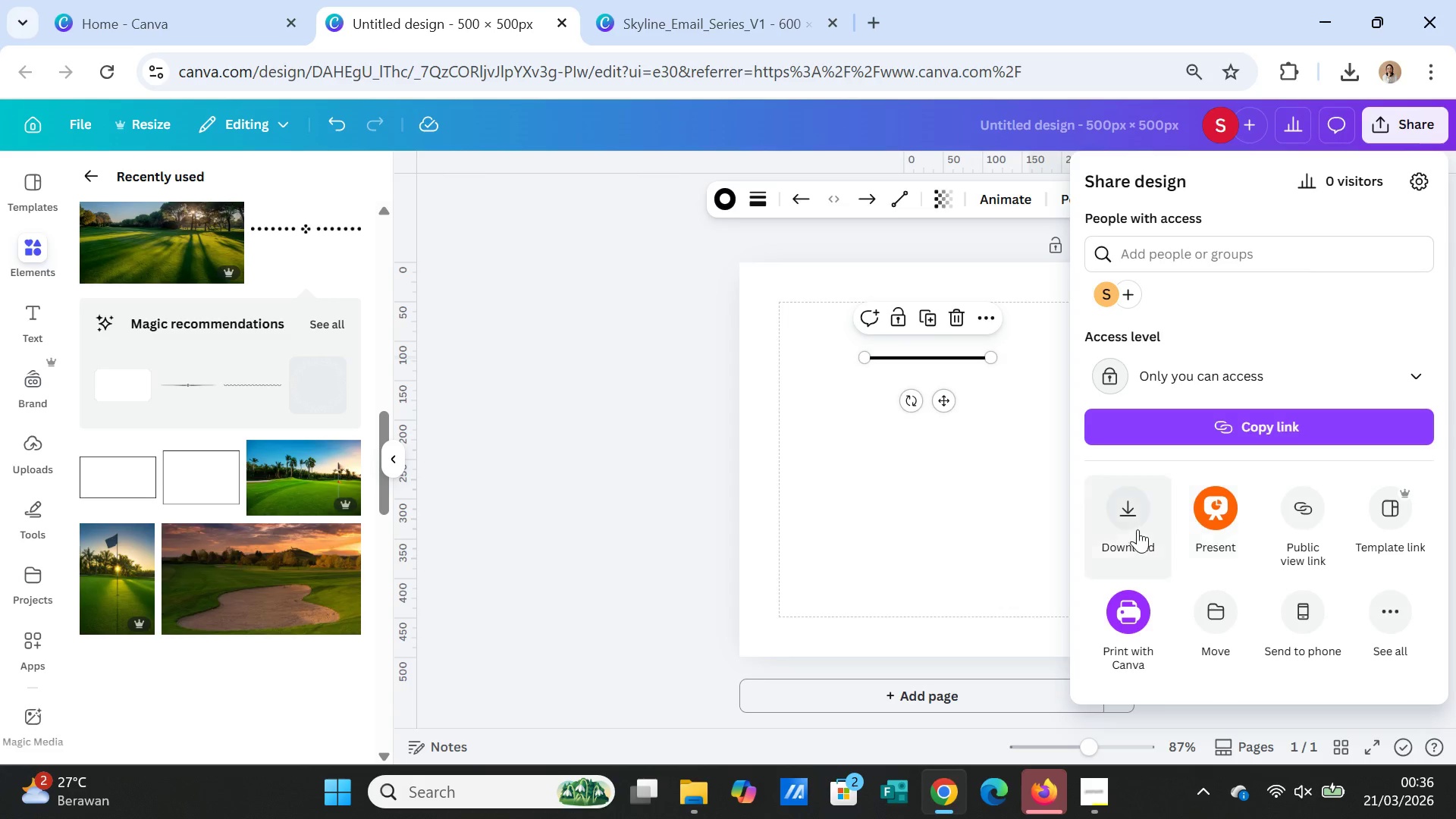 
left_click([1127, 518])
 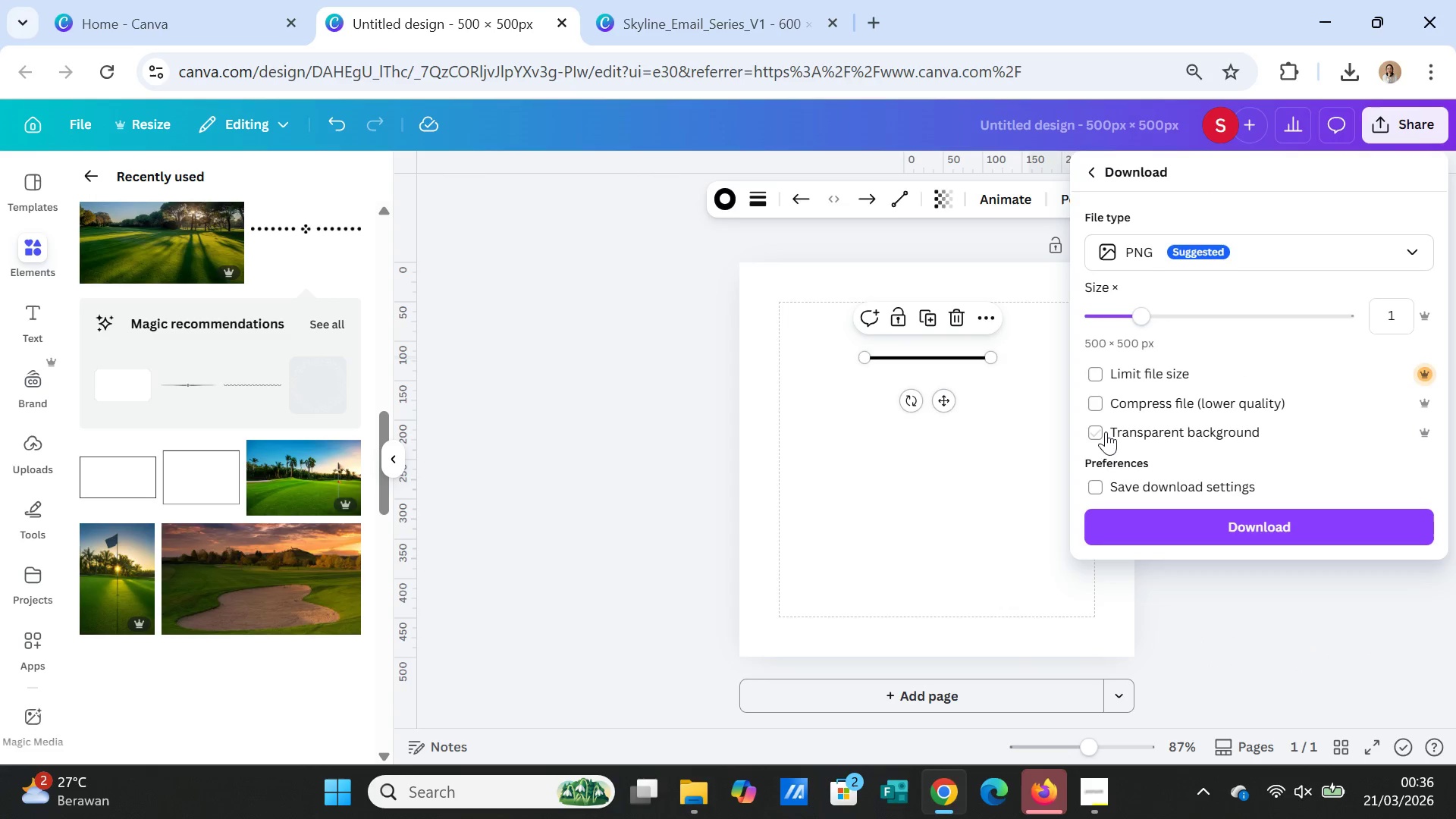 
left_click([1102, 434])
 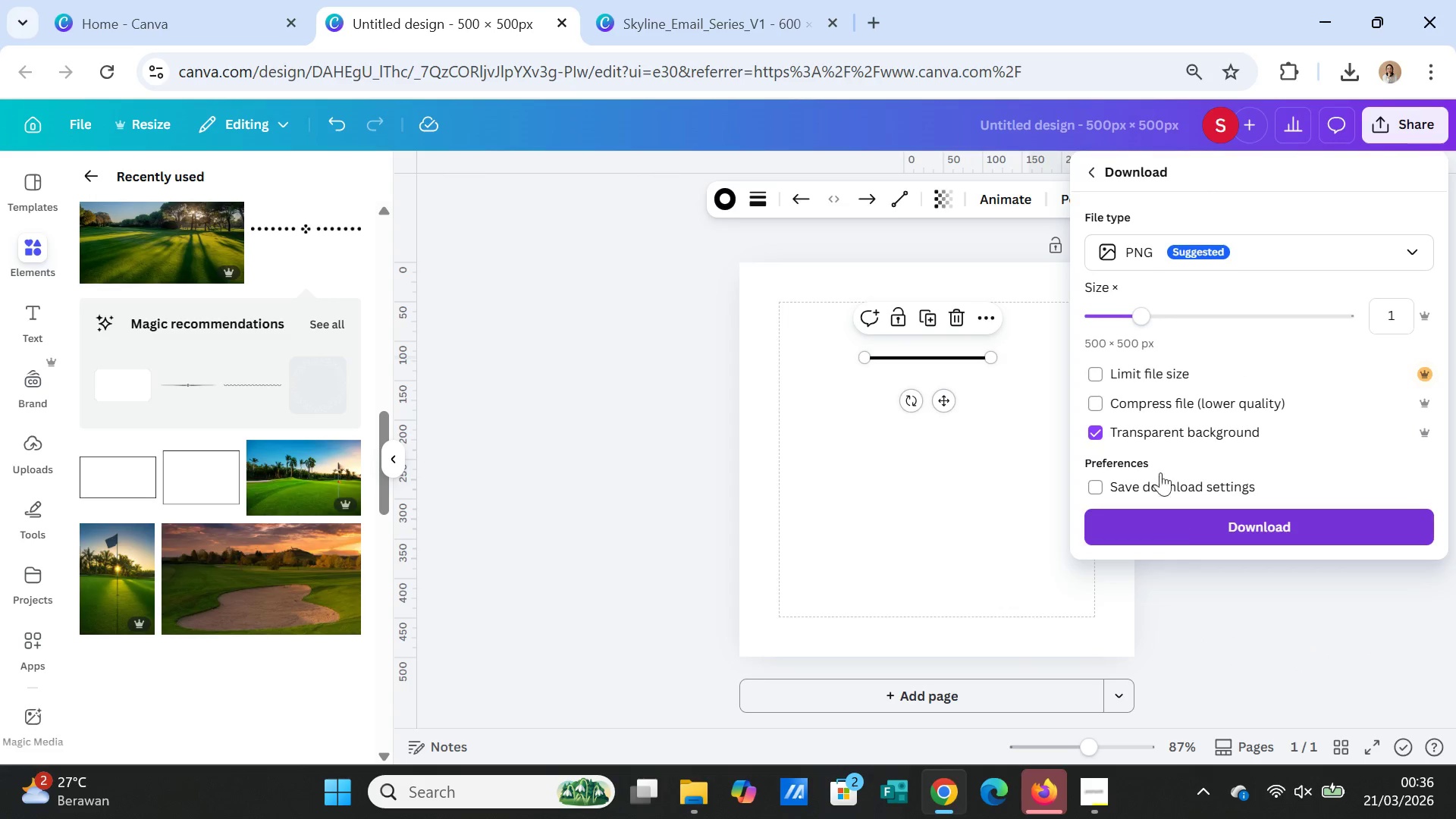 
scroll: coordinate [1192, 414], scroll_direction: down, amount: 1.0
 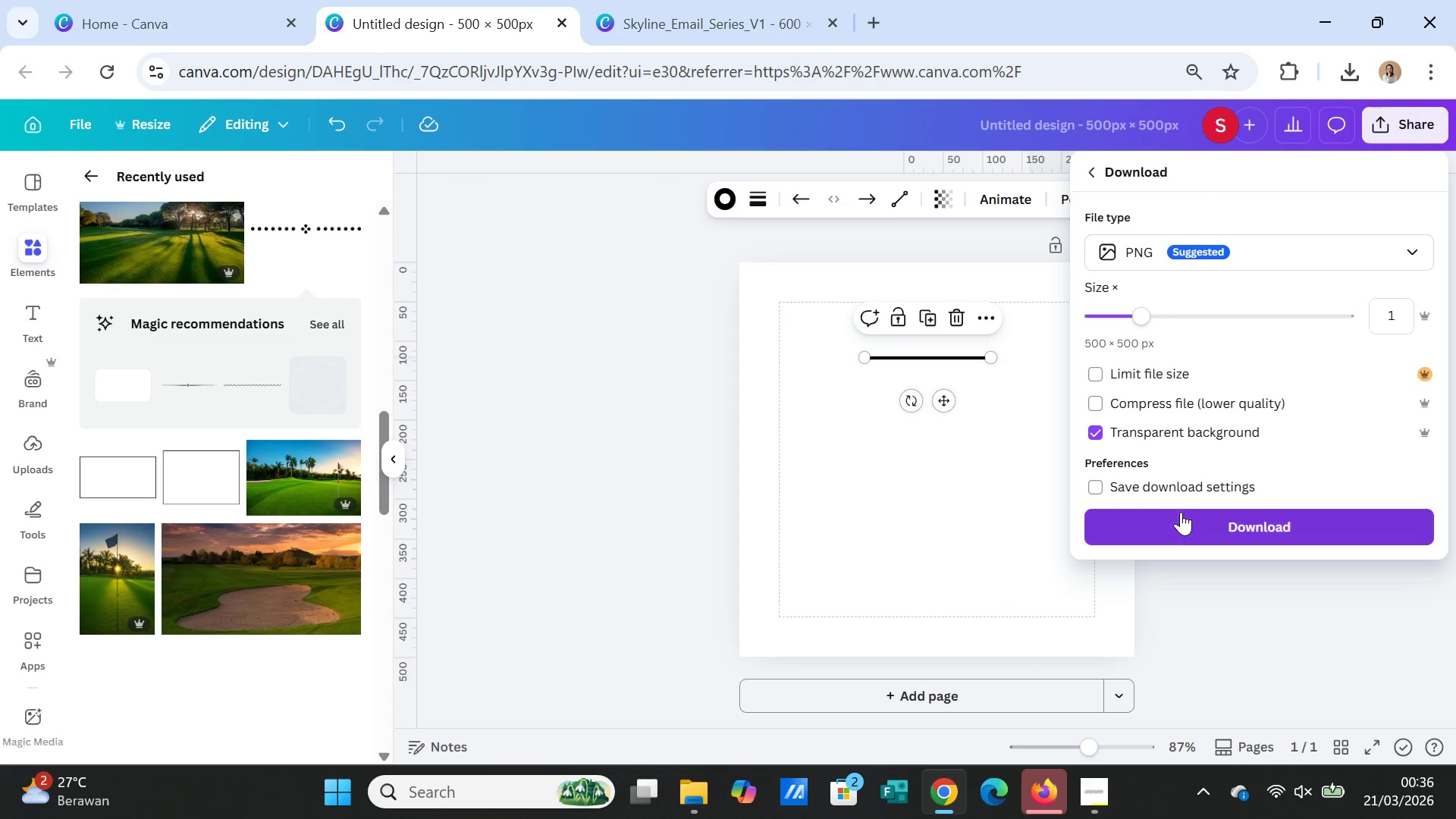 
left_click([1181, 516])
 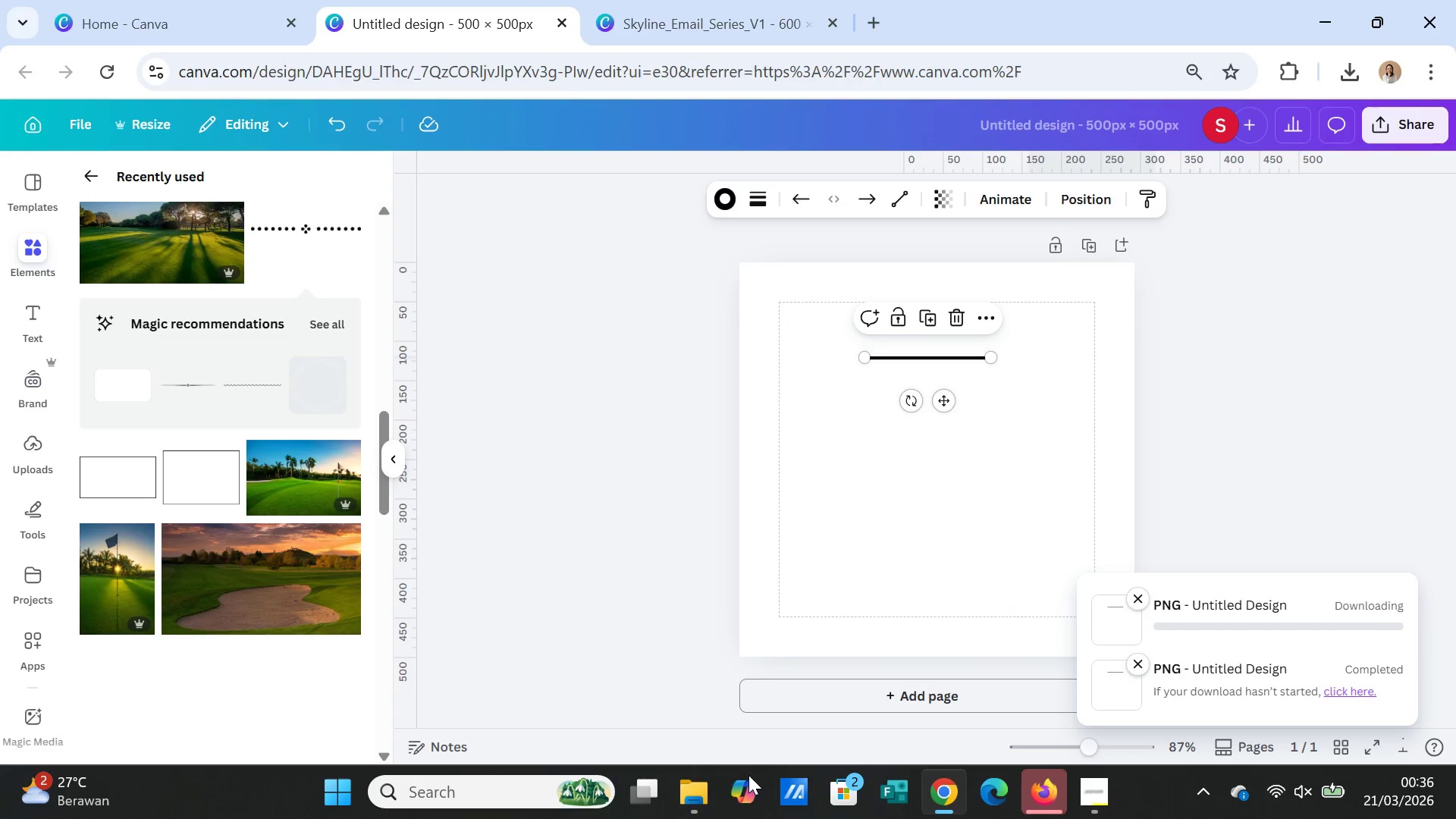 
left_click([676, 804])
 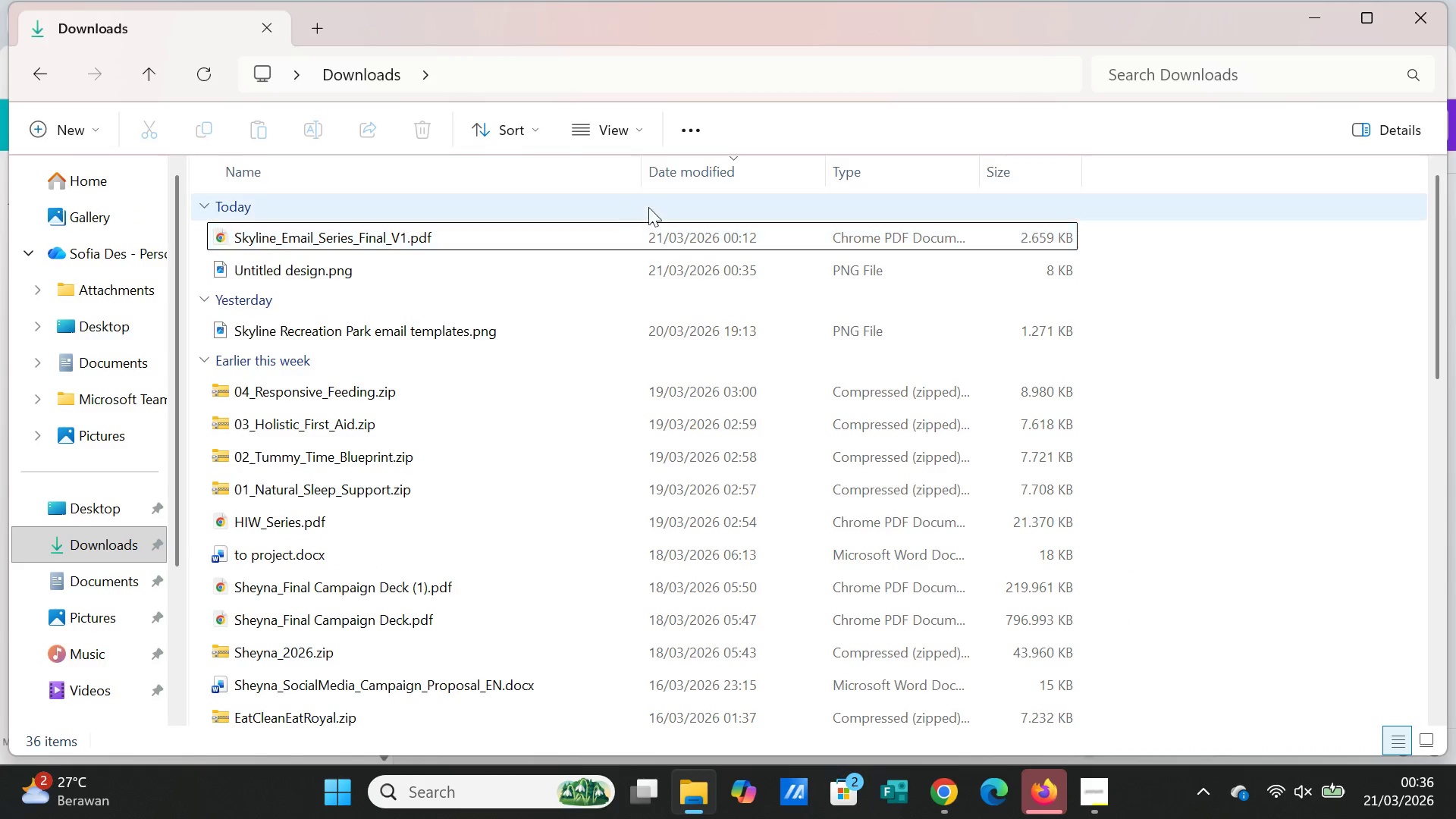 
left_click([689, 174])
 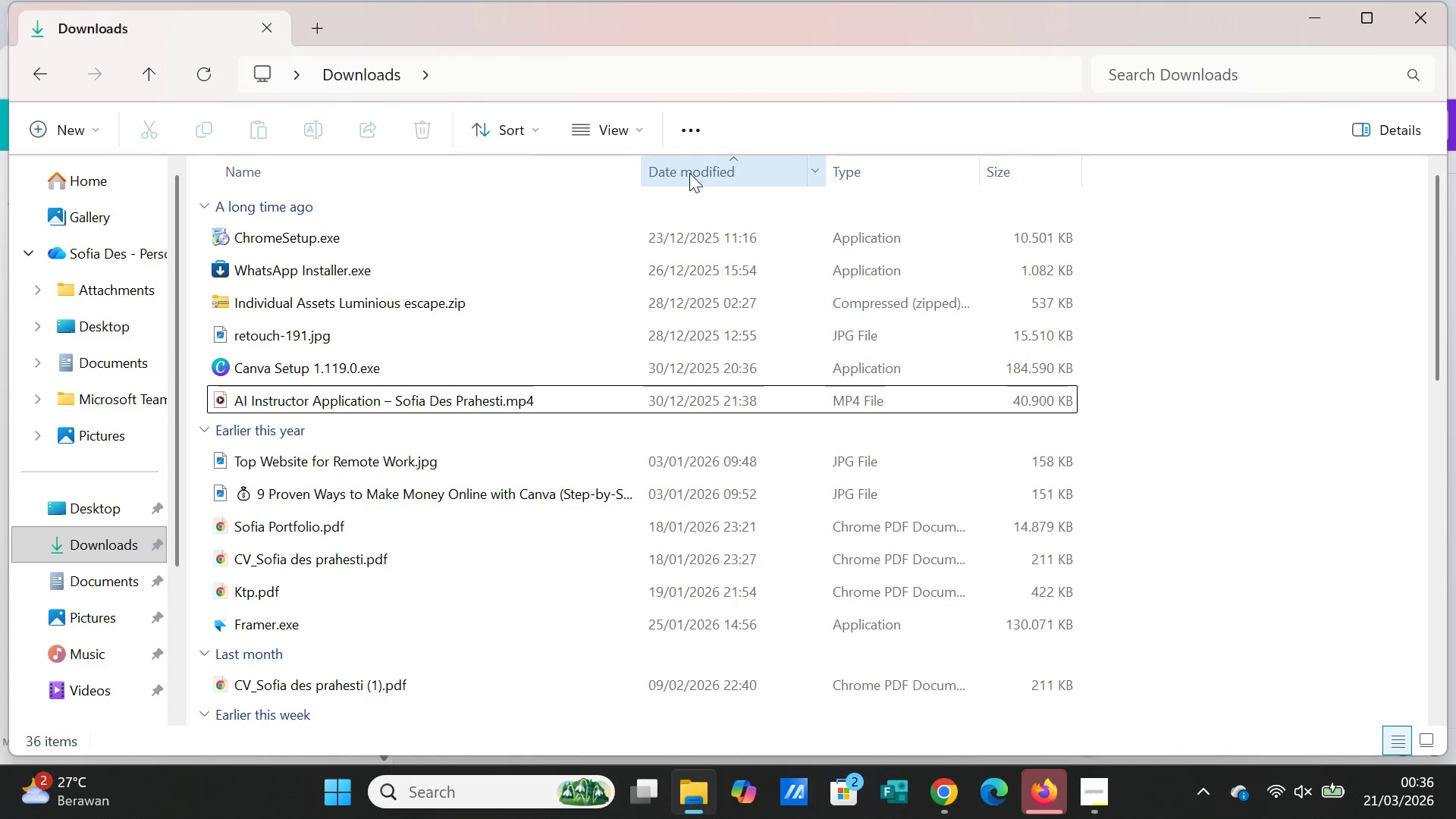 
left_click([689, 172])
 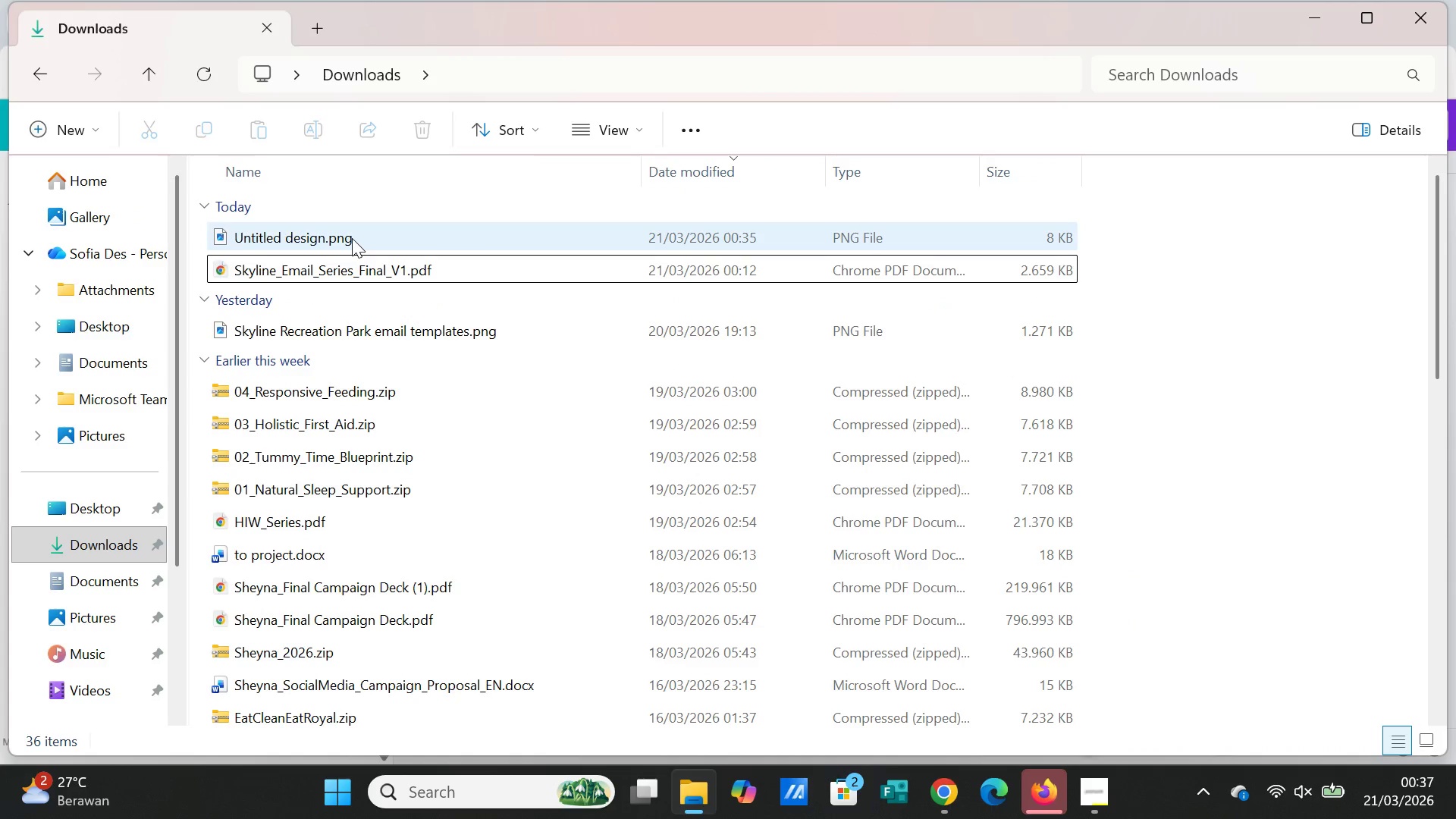 
left_click([352, 238])
 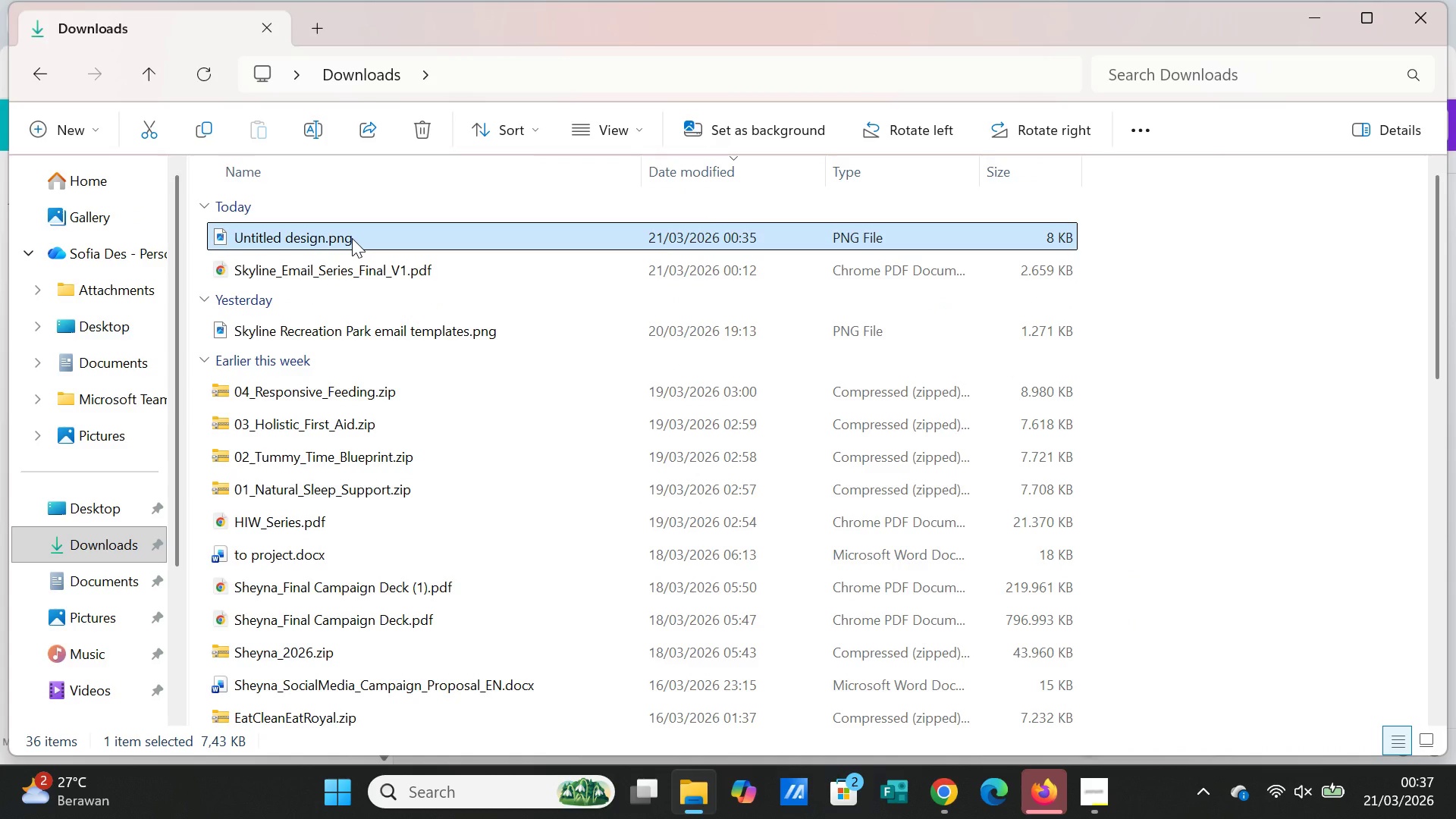 
key(Delete)
 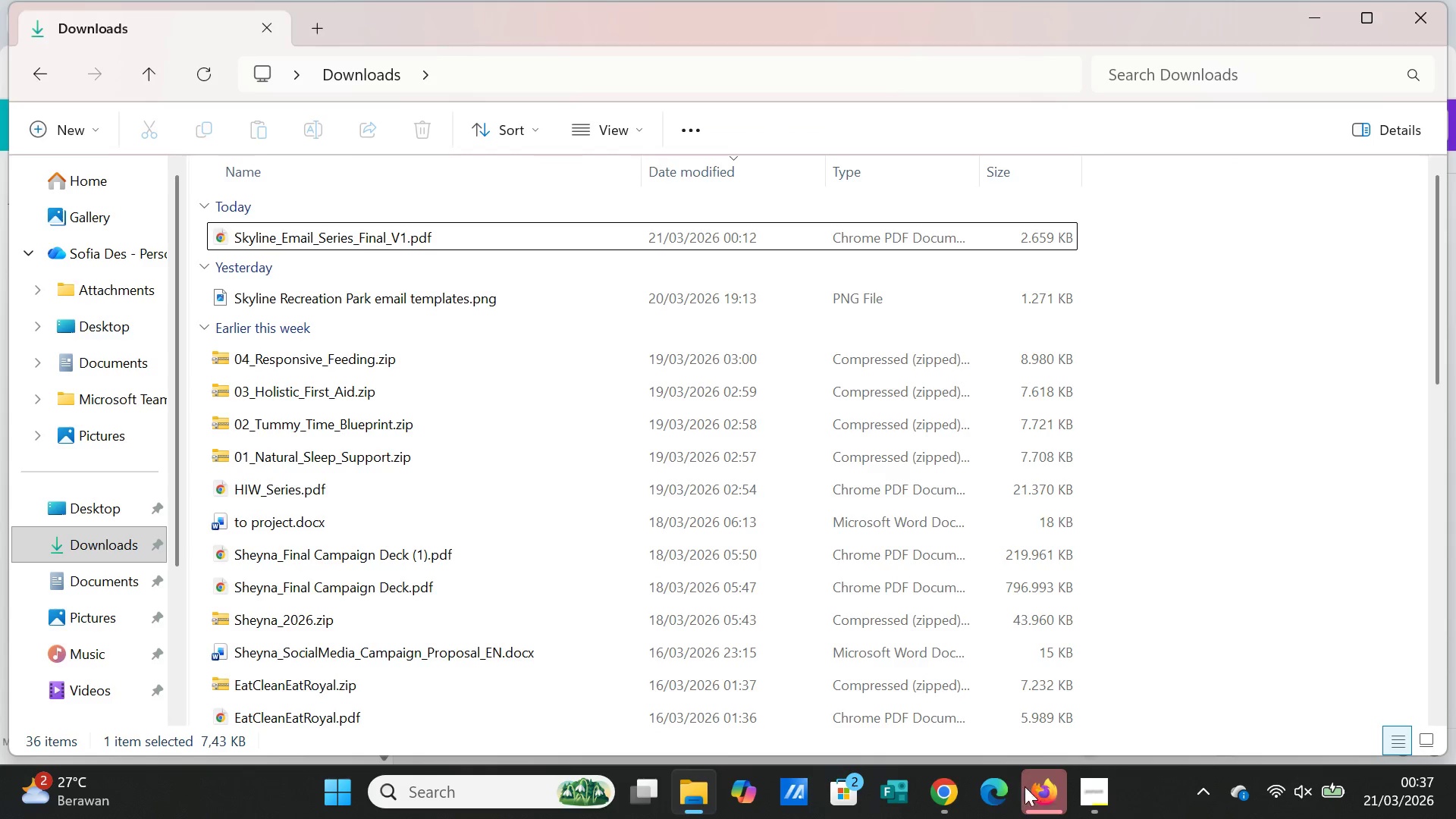 
left_click([956, 788])
 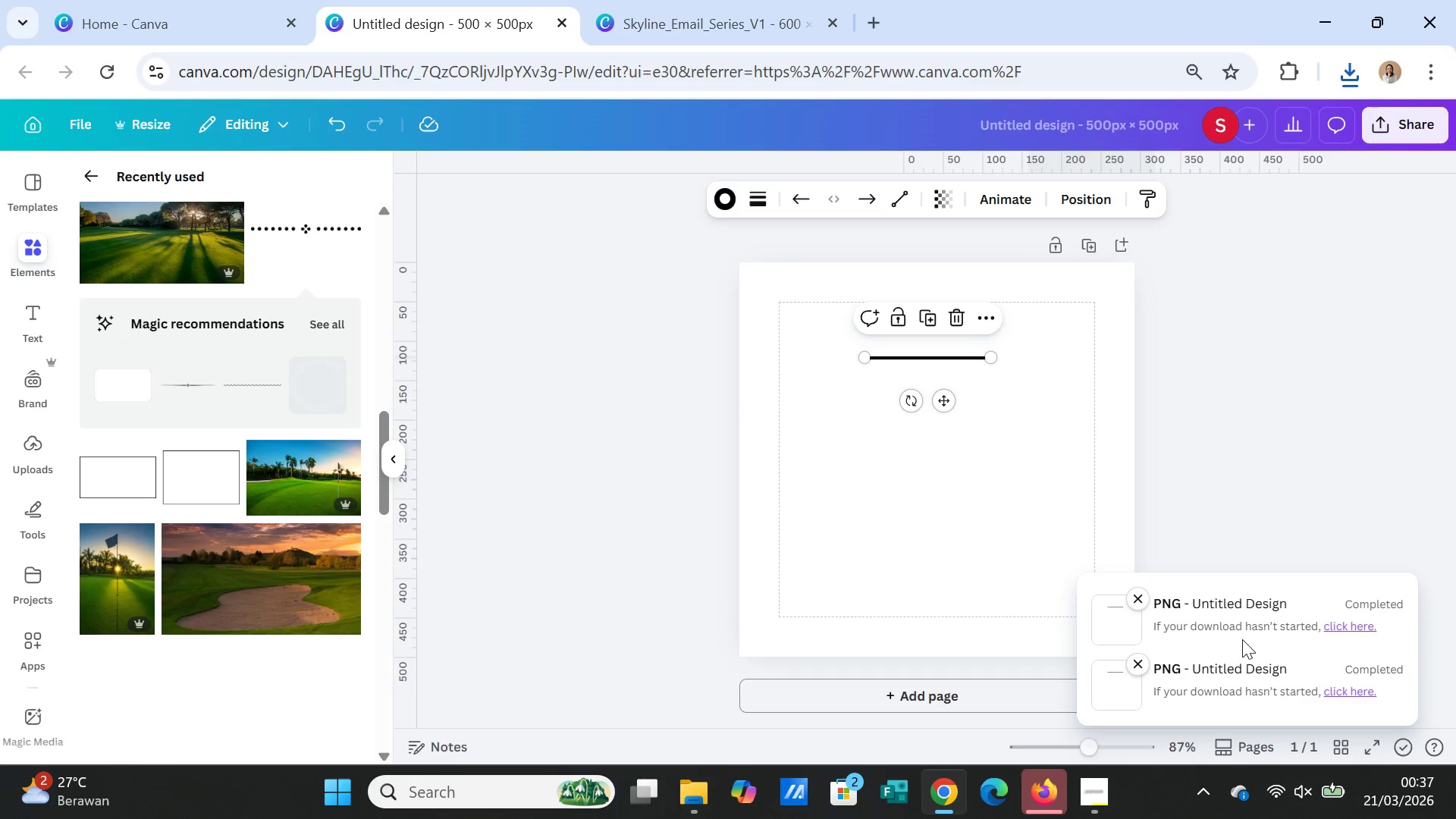 
left_click([1266, 626])
 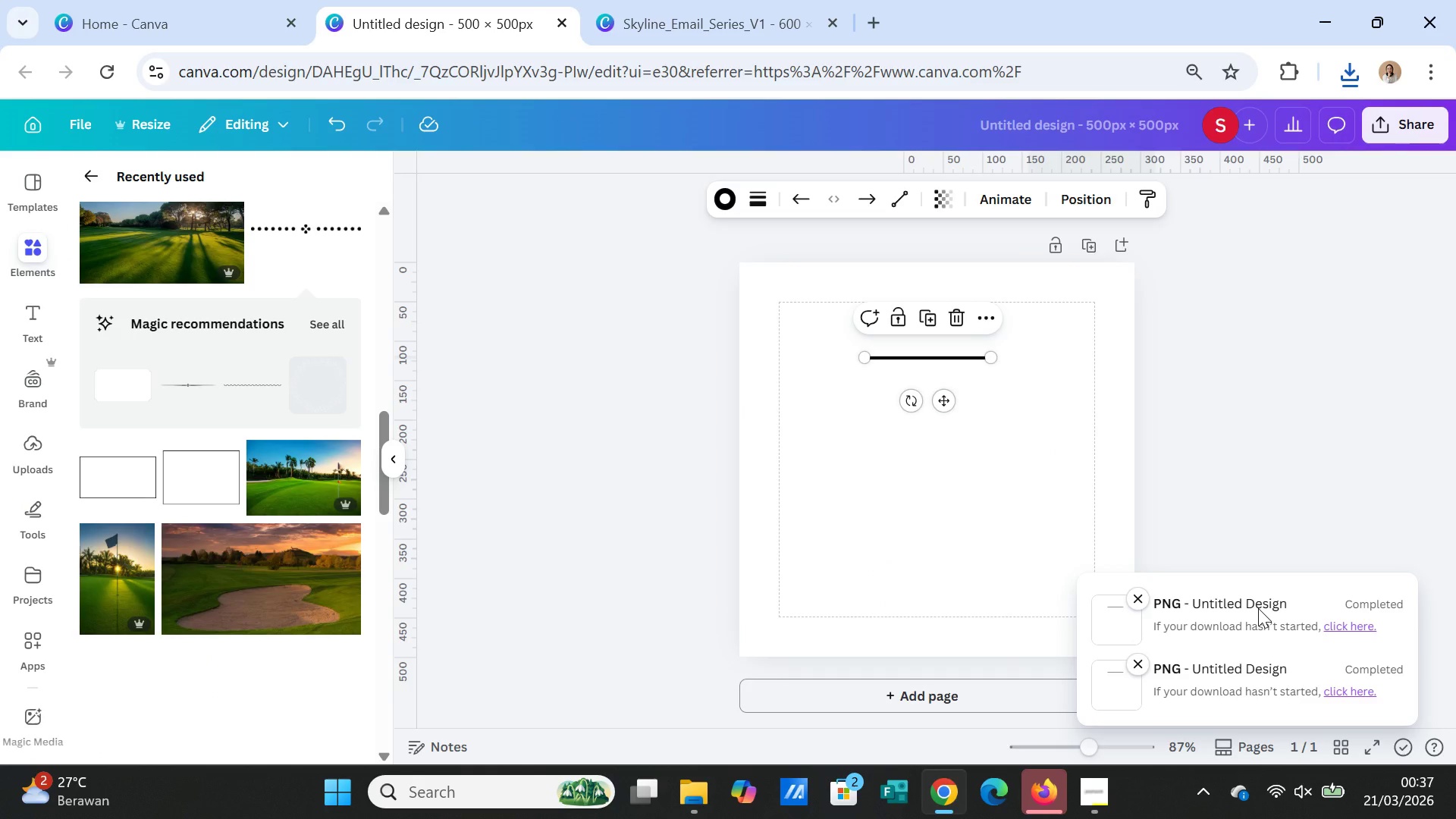 
left_click([1258, 608])
 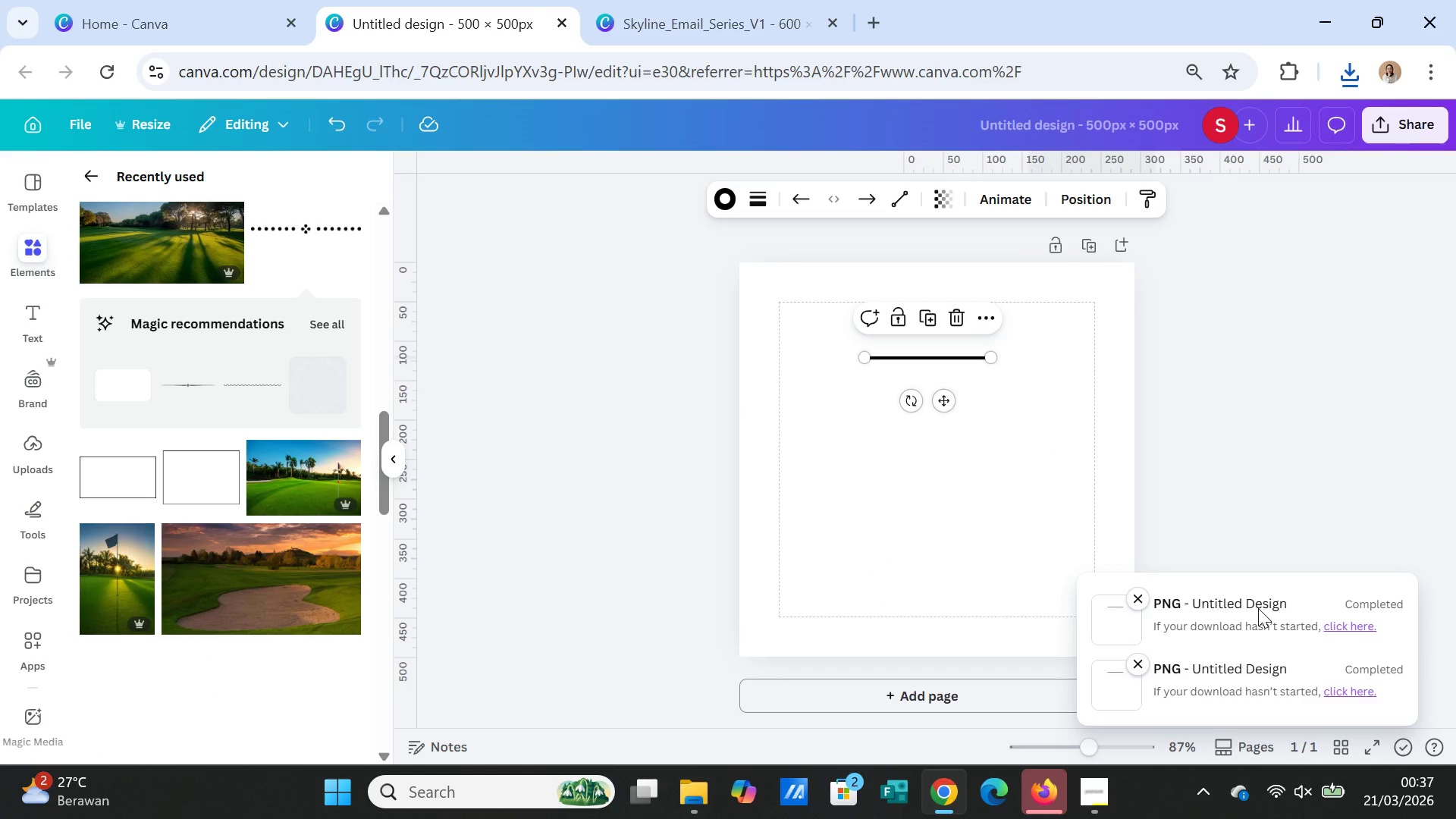 
double_click([1258, 608])
 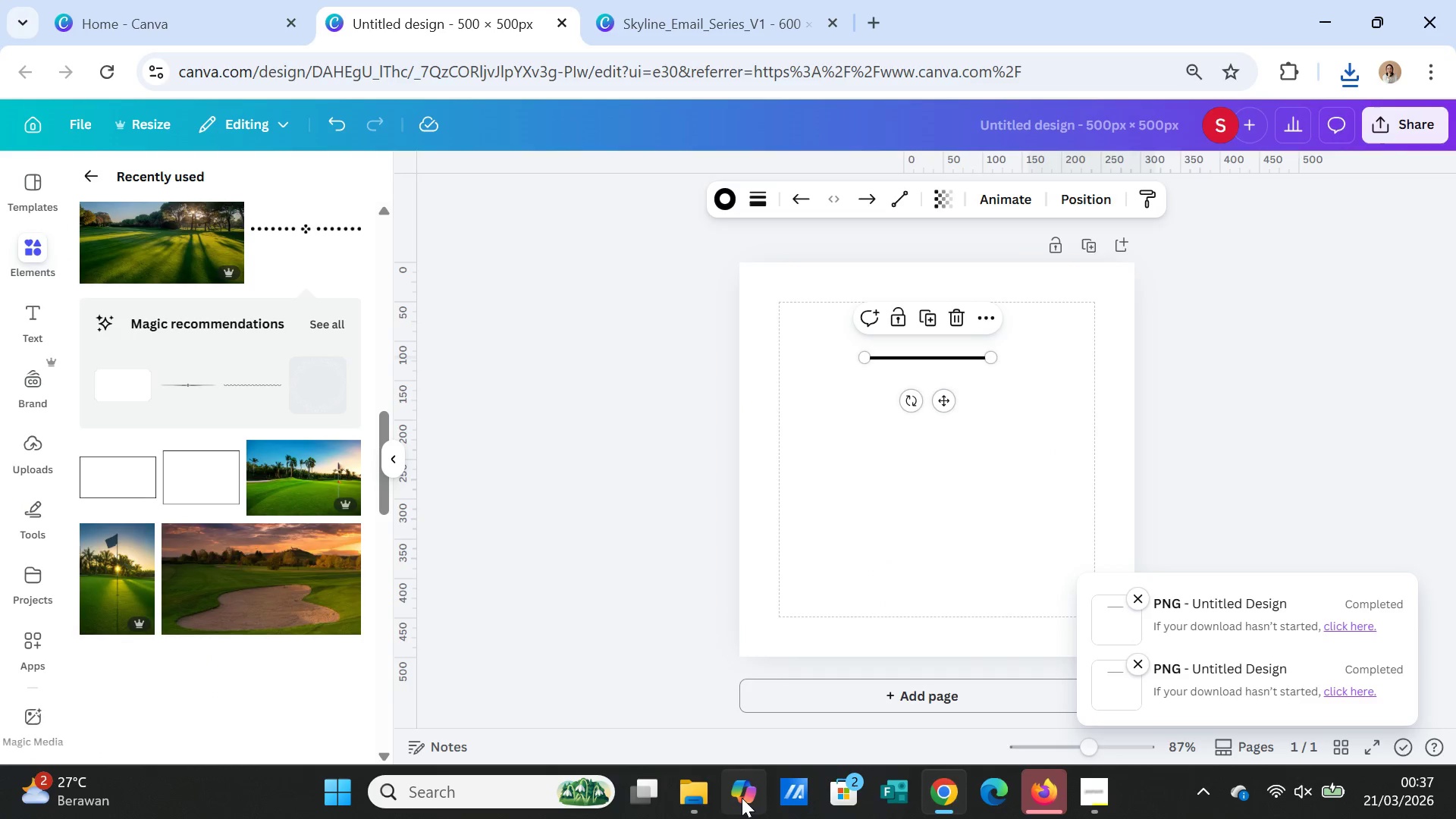 
left_click([692, 793])
 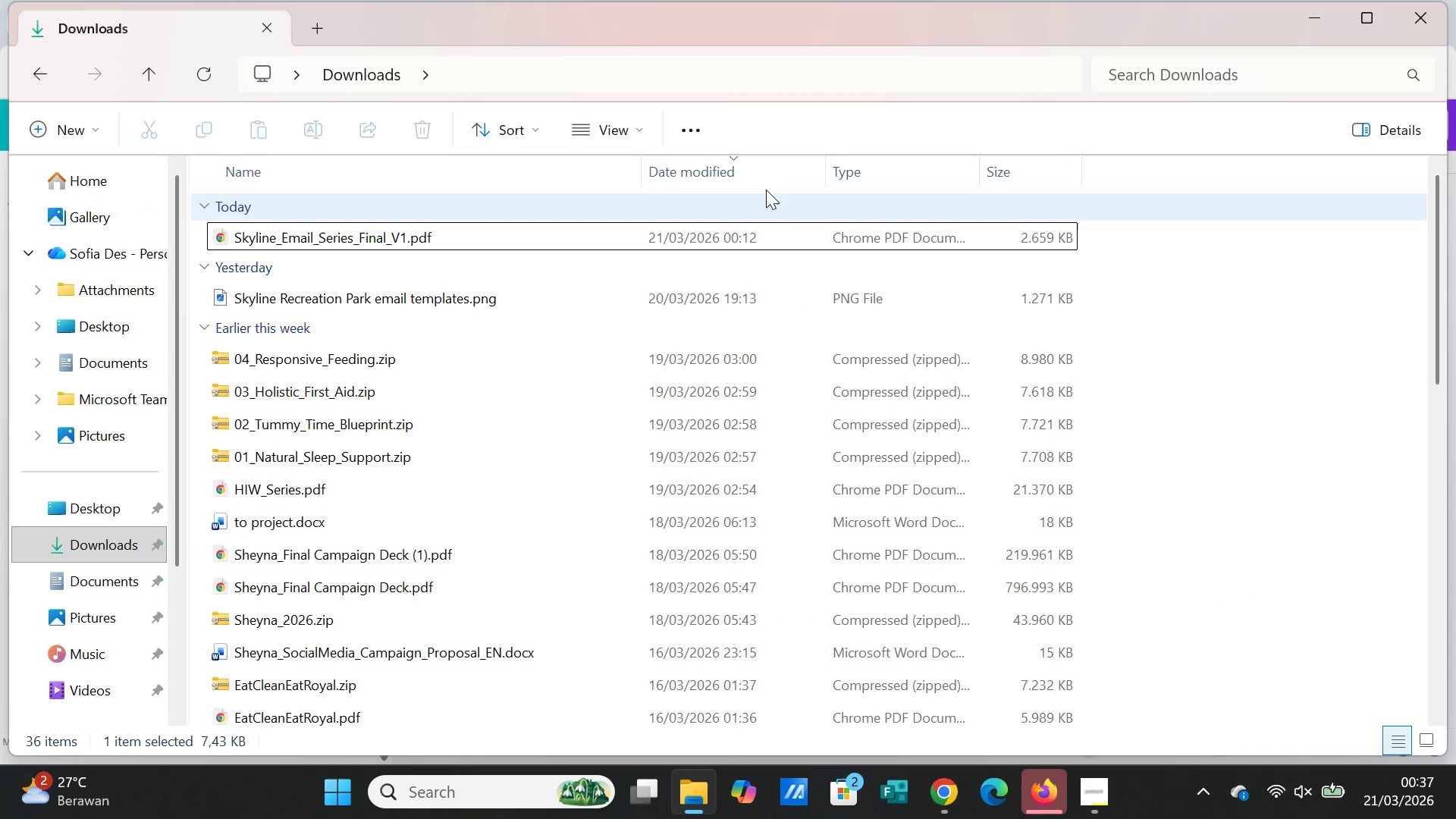 
left_click([739, 164])
 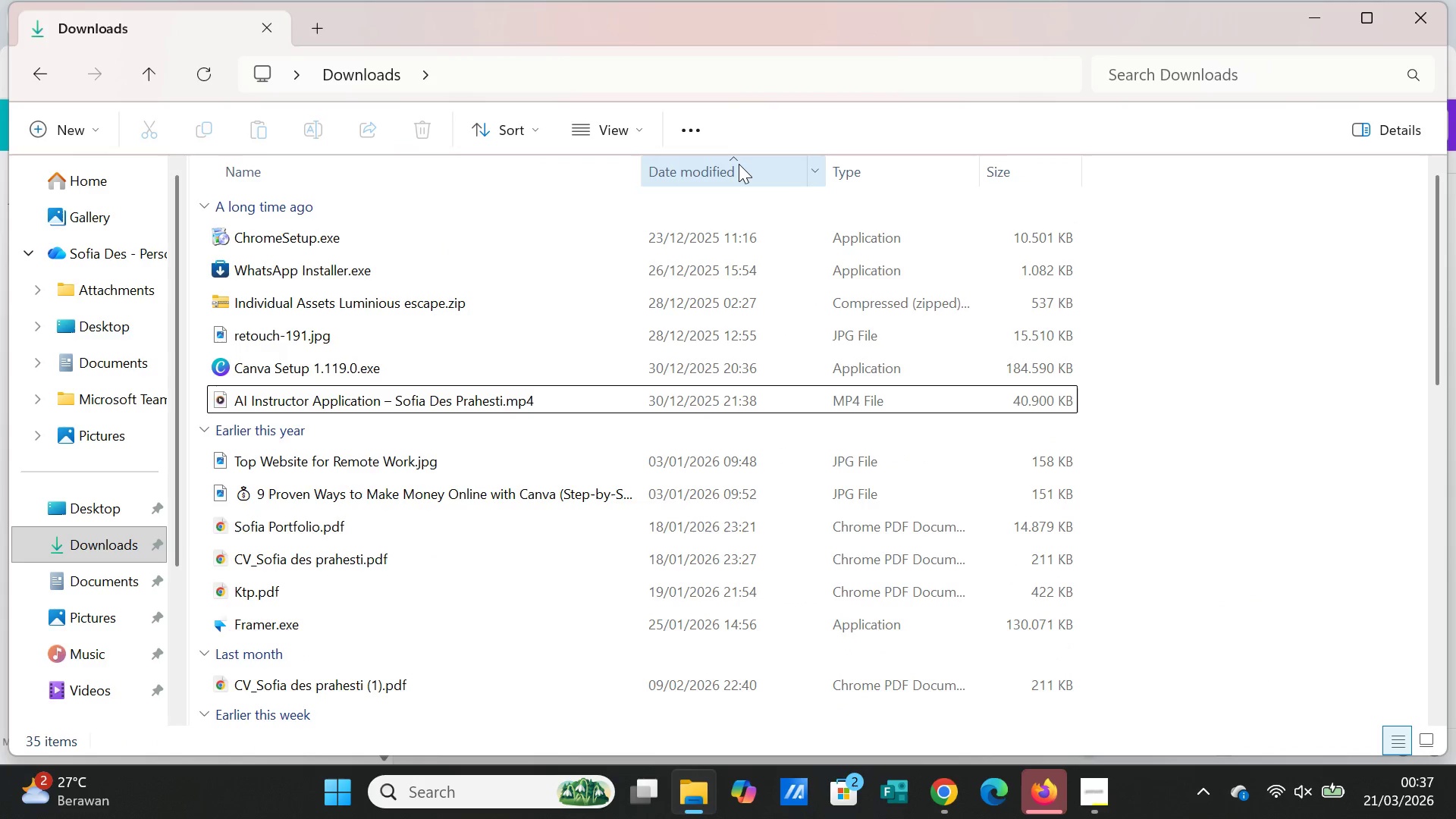 
left_click([739, 164])
 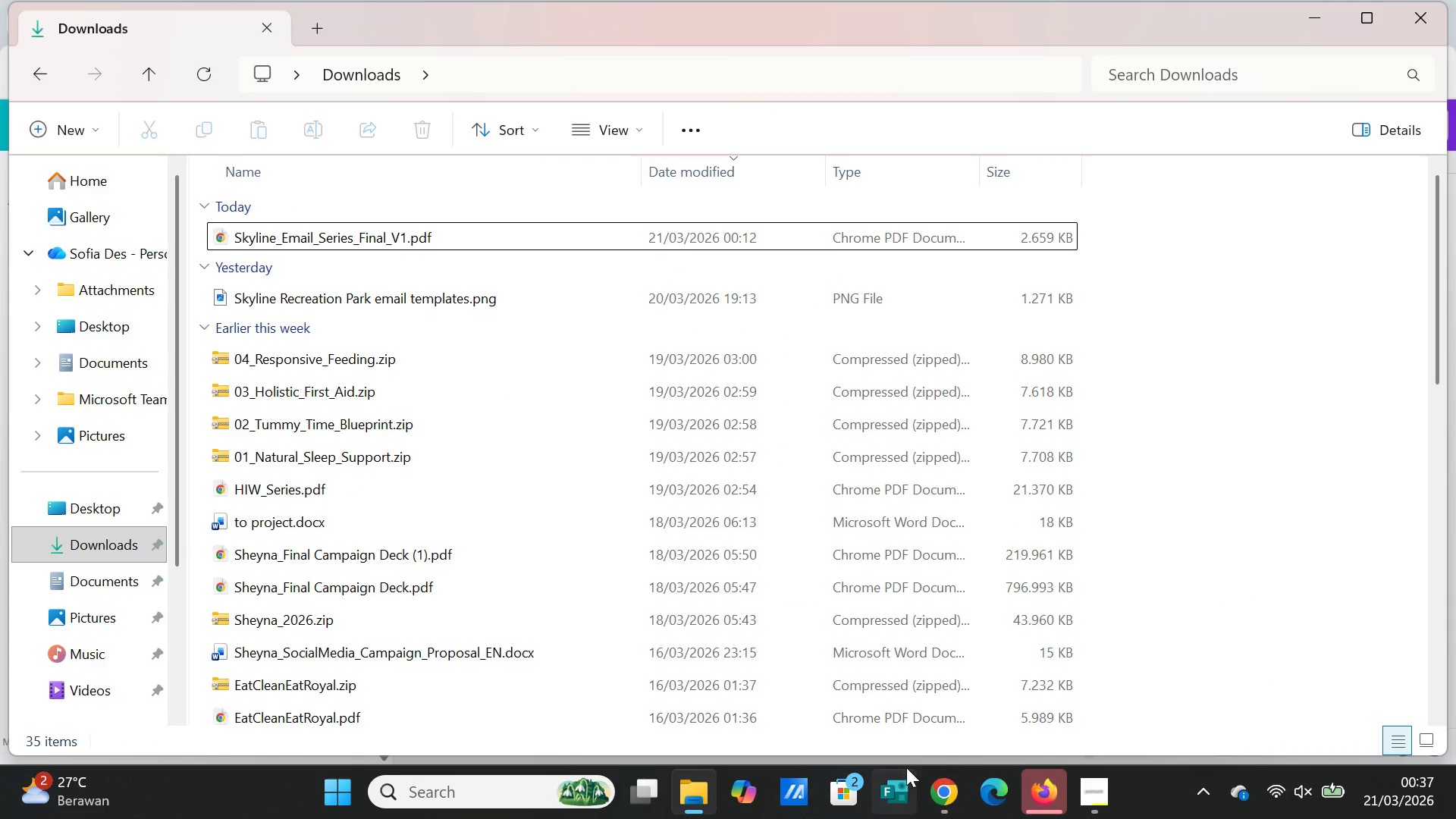 
left_click([934, 793])
 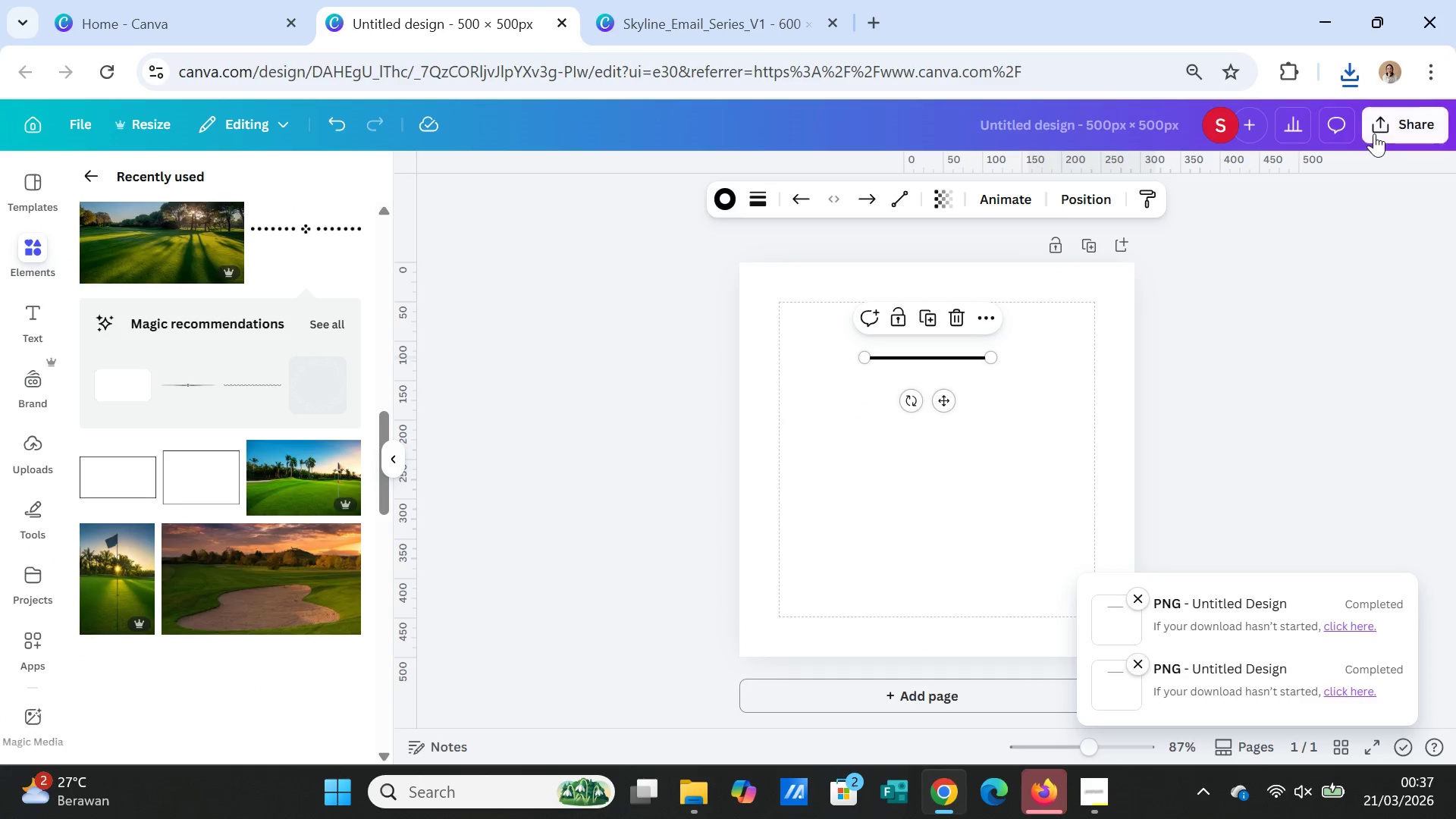 
left_click([1374, 133])
 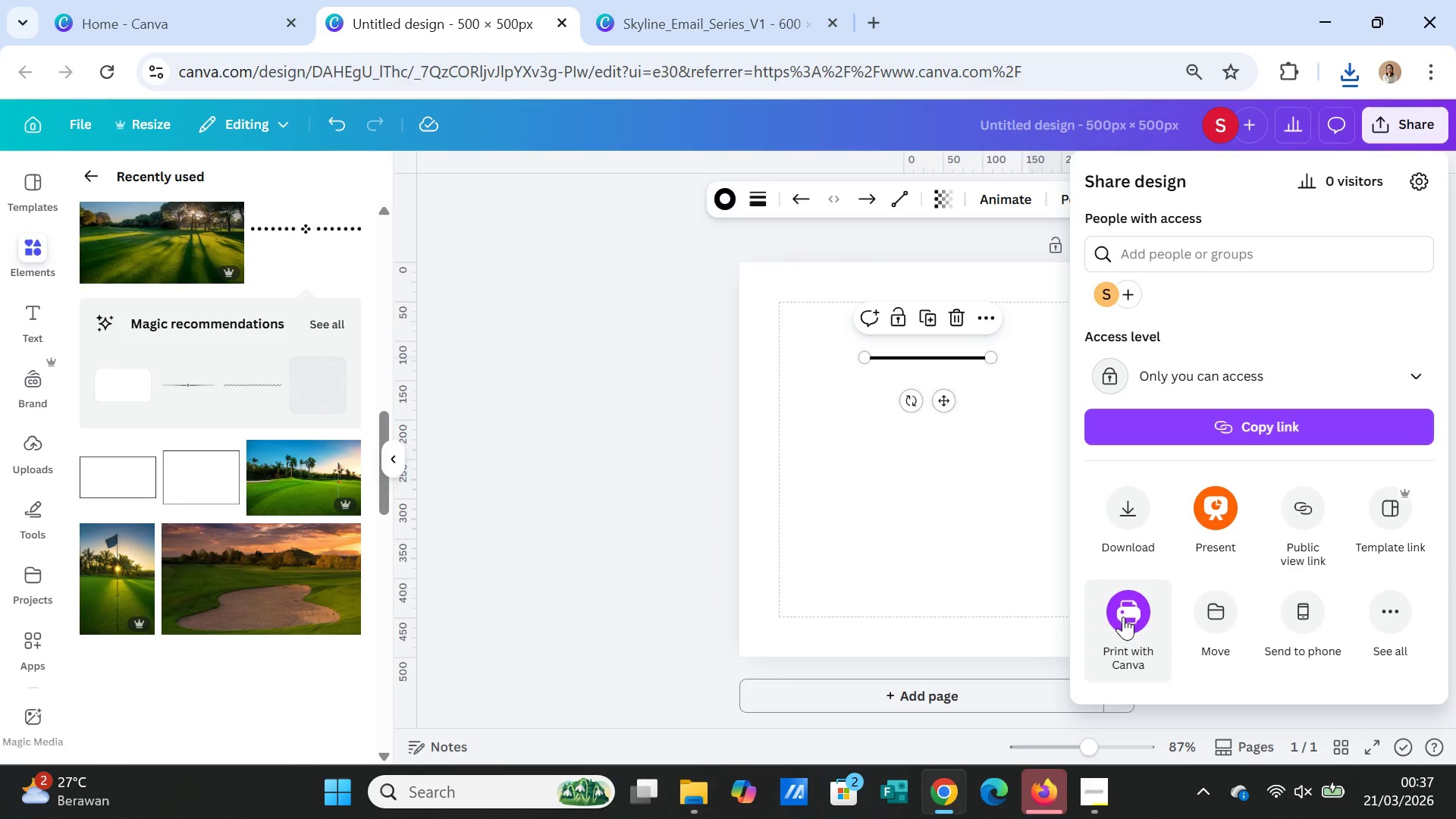 
left_click([1128, 522])
 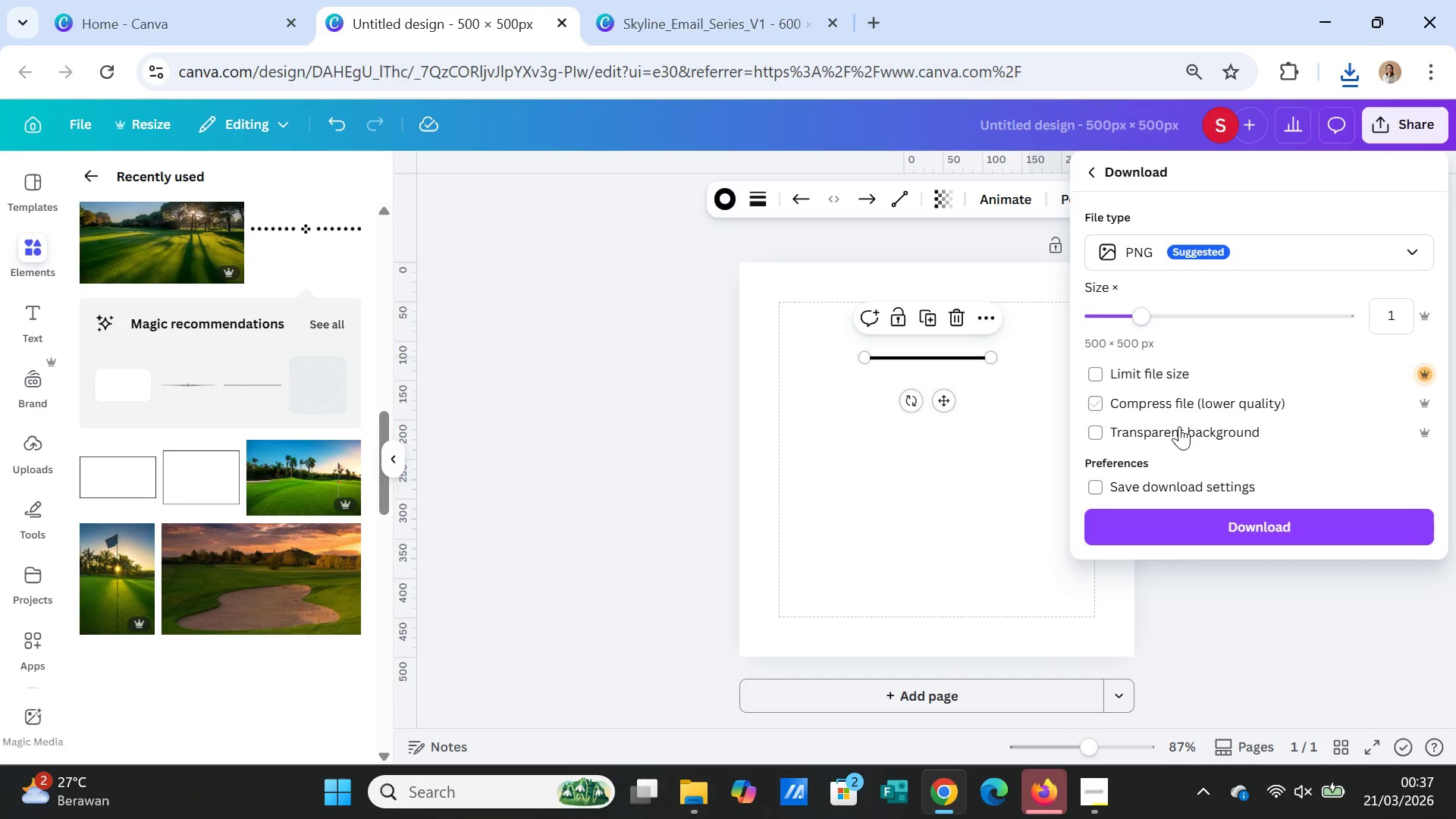 
left_click([1132, 430])
 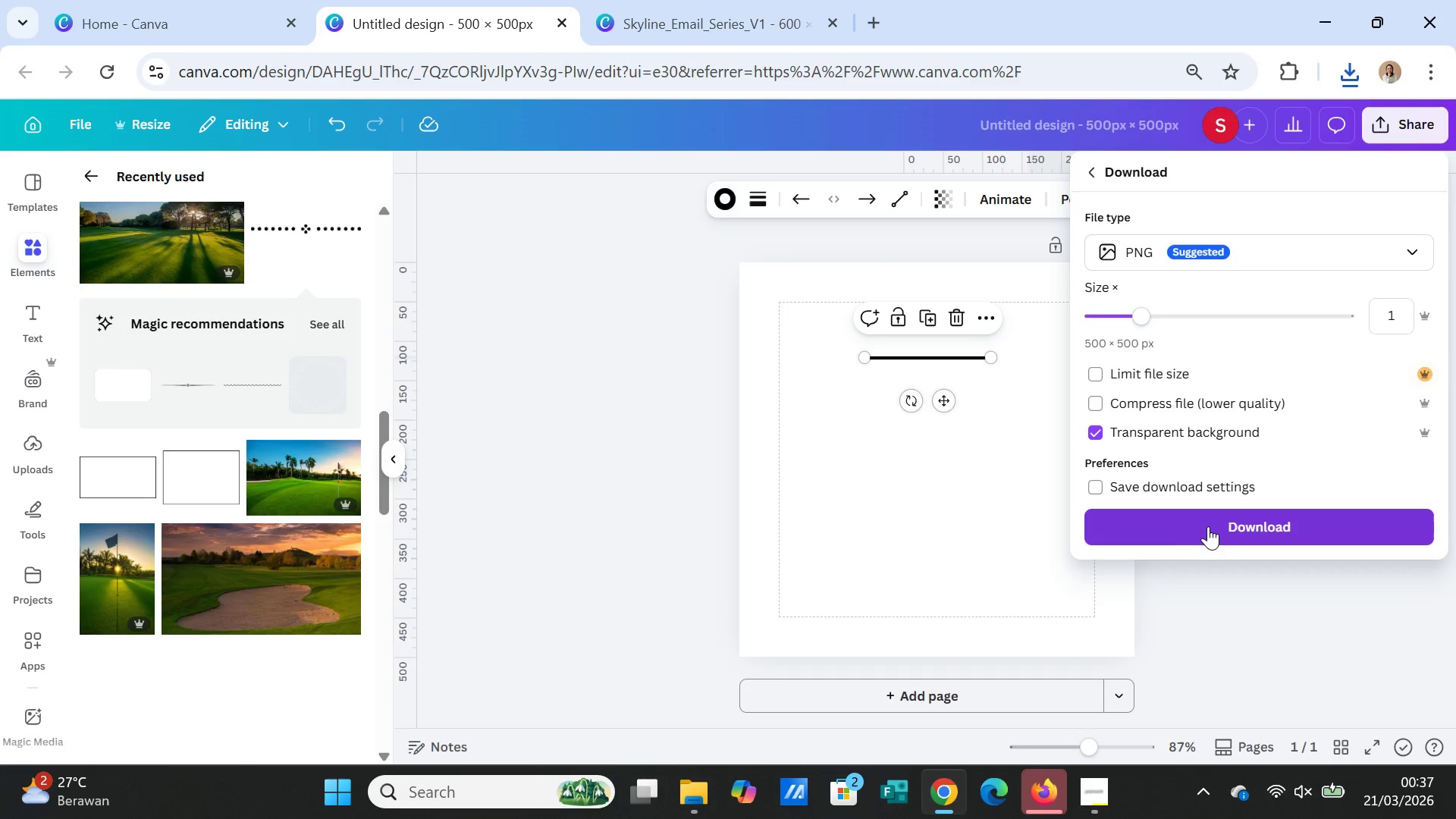 
left_click([1203, 517])
 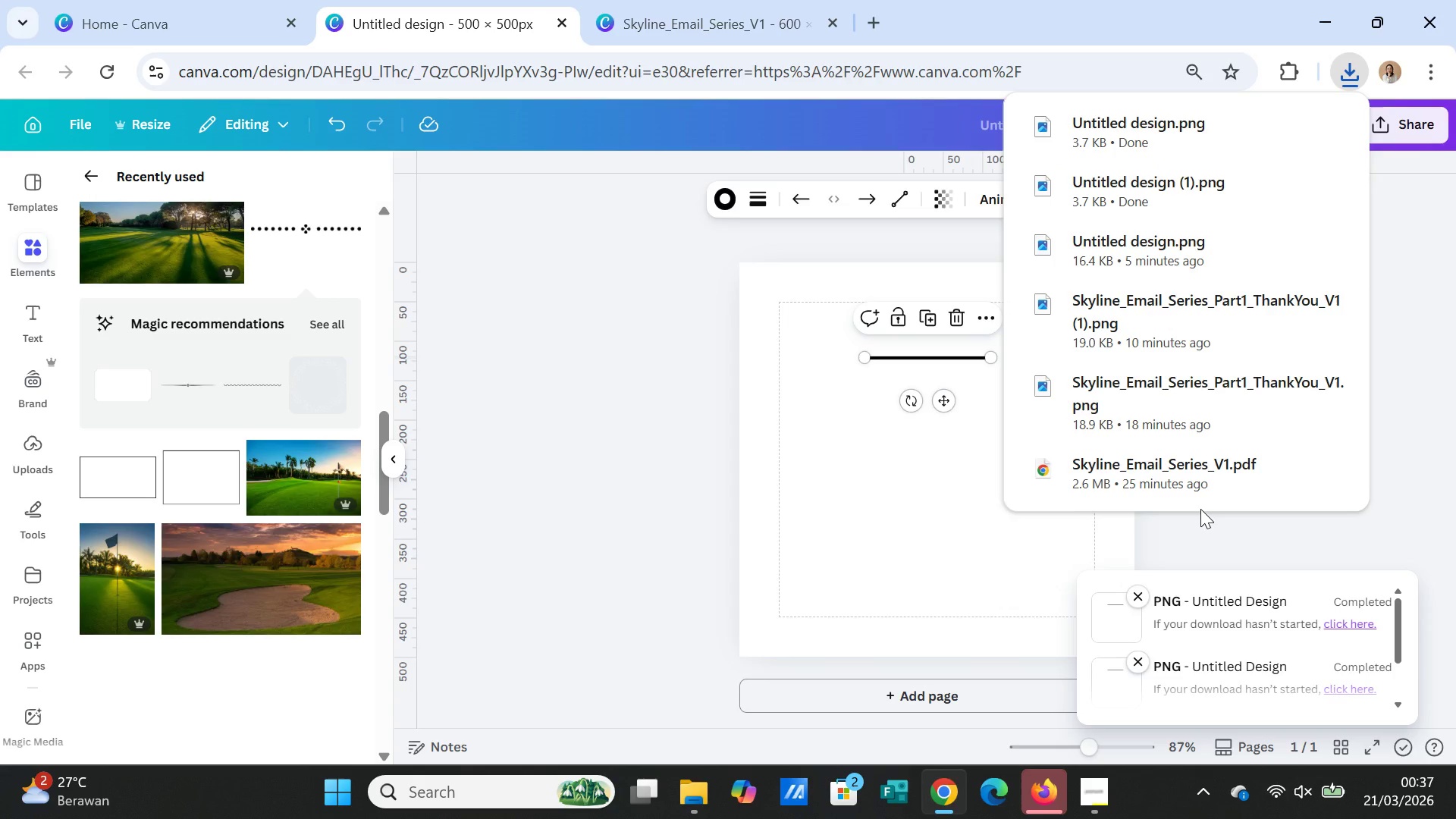 
wait(6.36)
 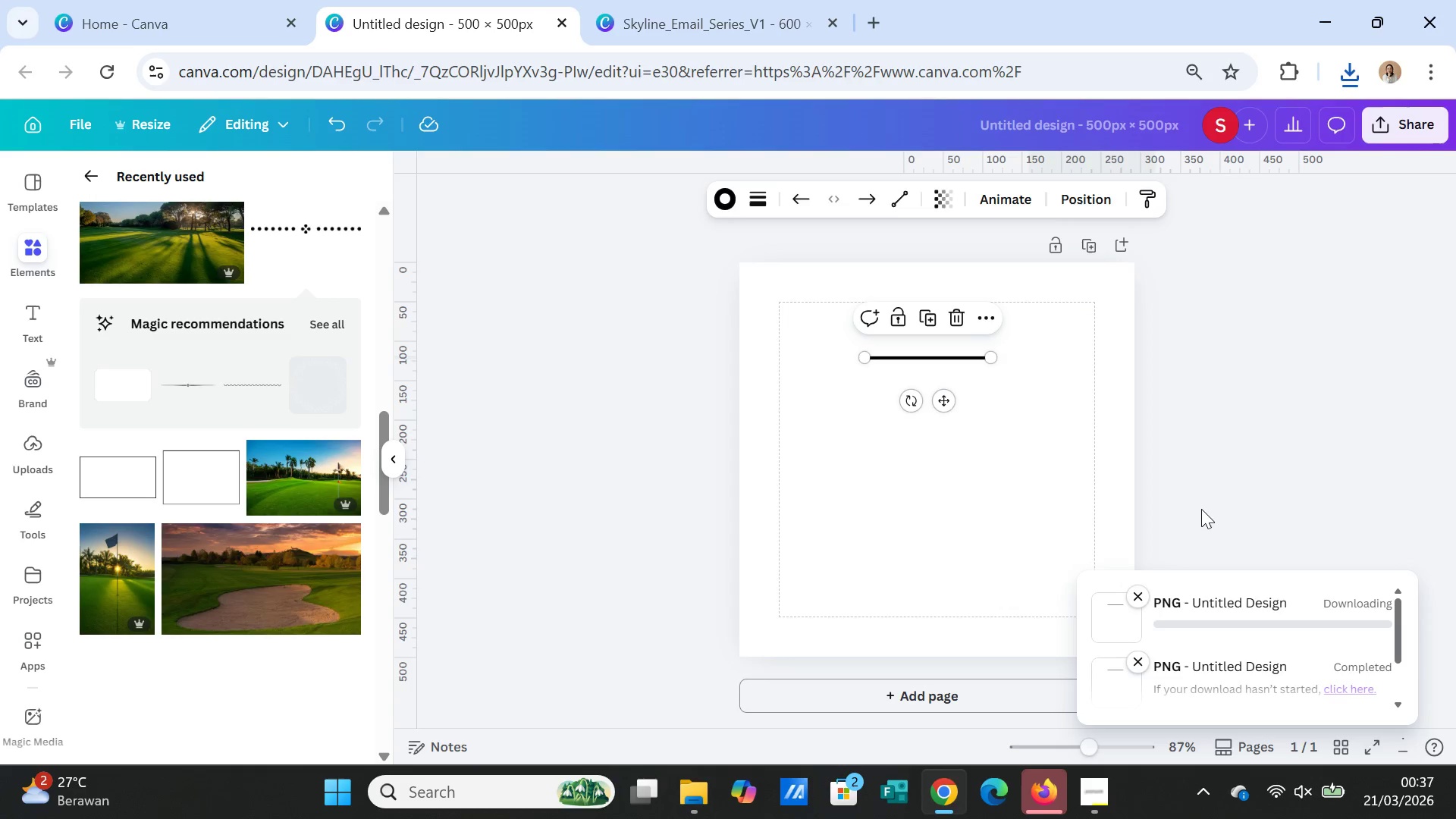 
left_click([1153, 131])
 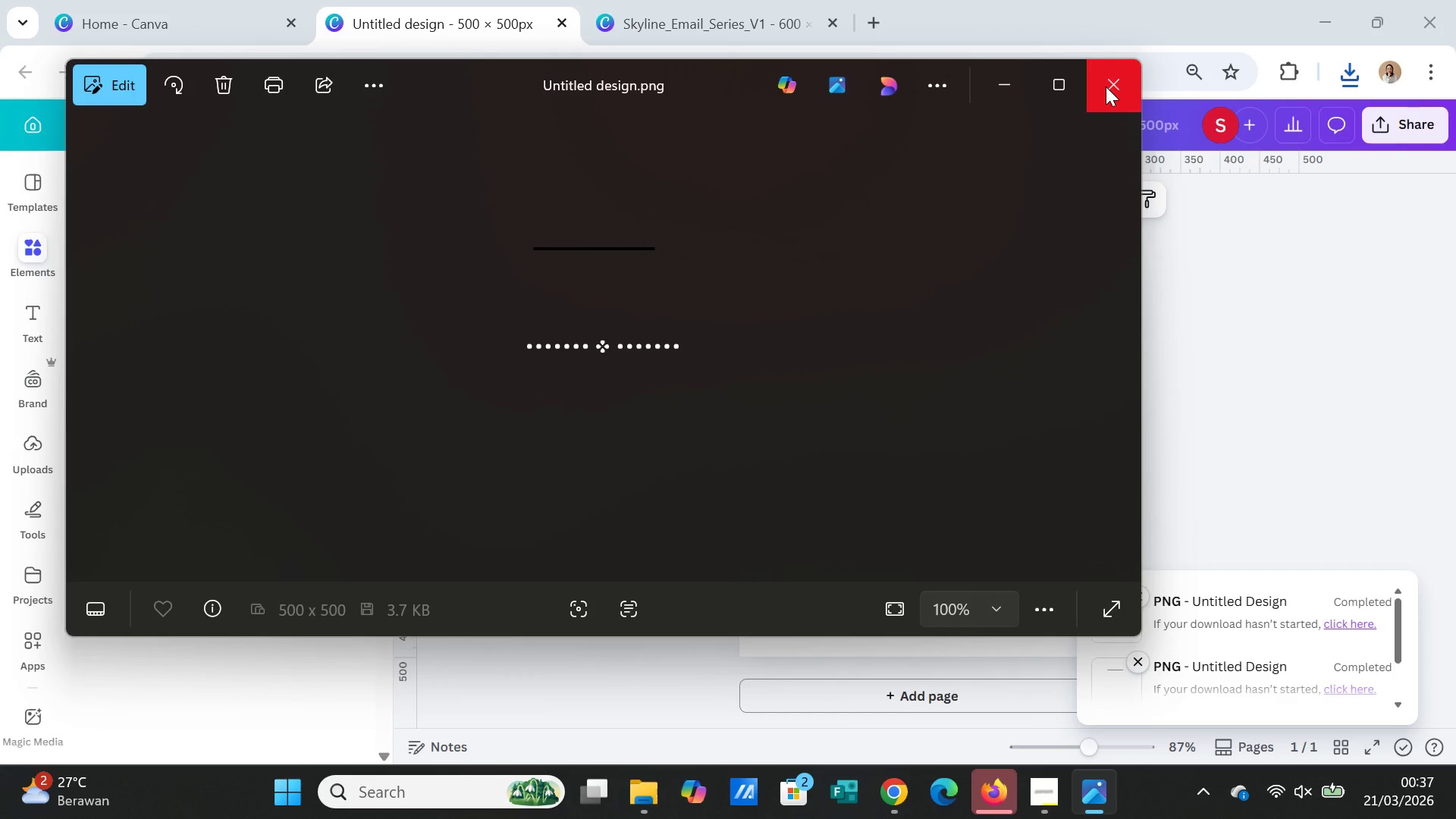 
wait(29.72)
 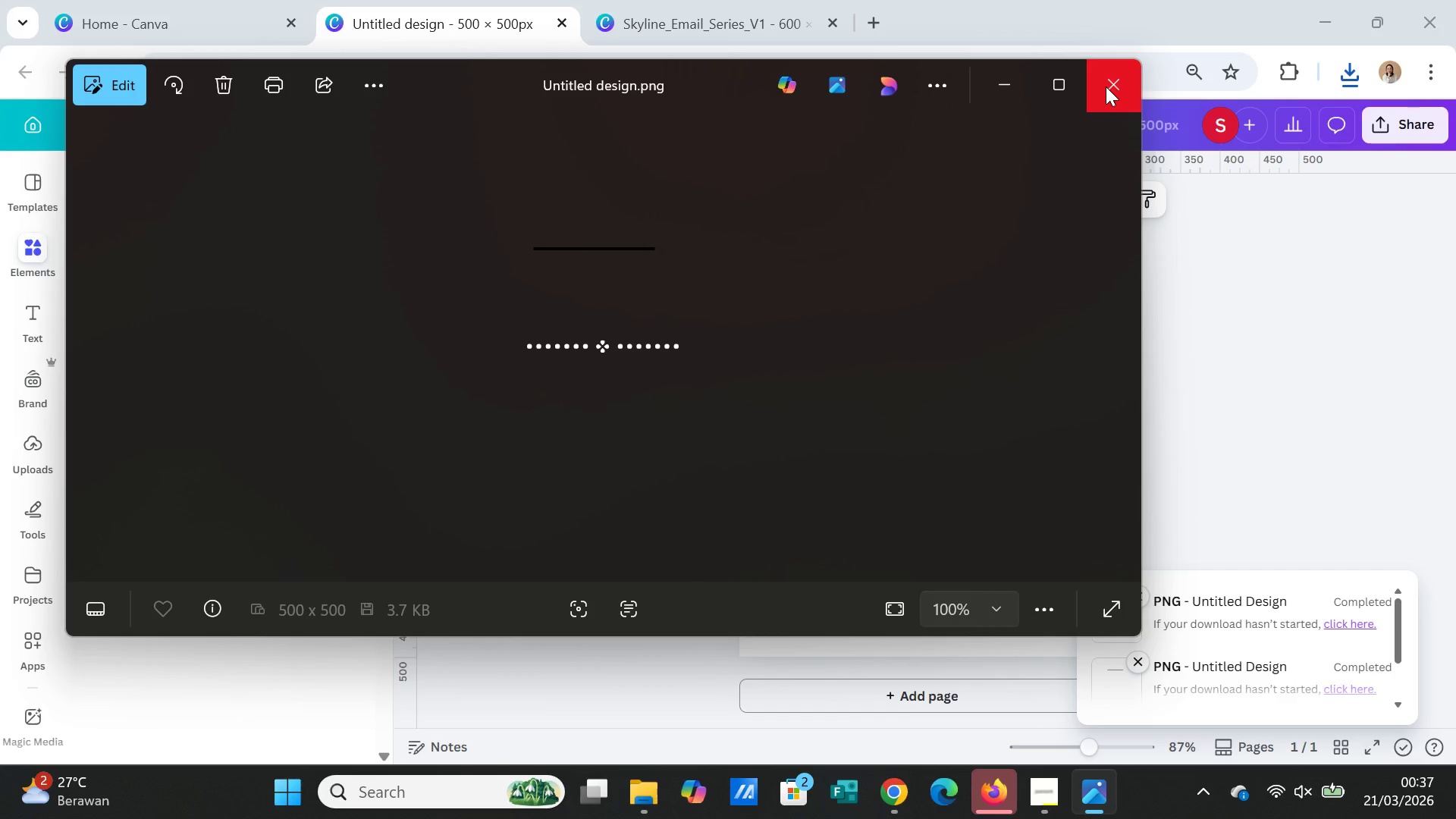 
left_click([1118, 82])
 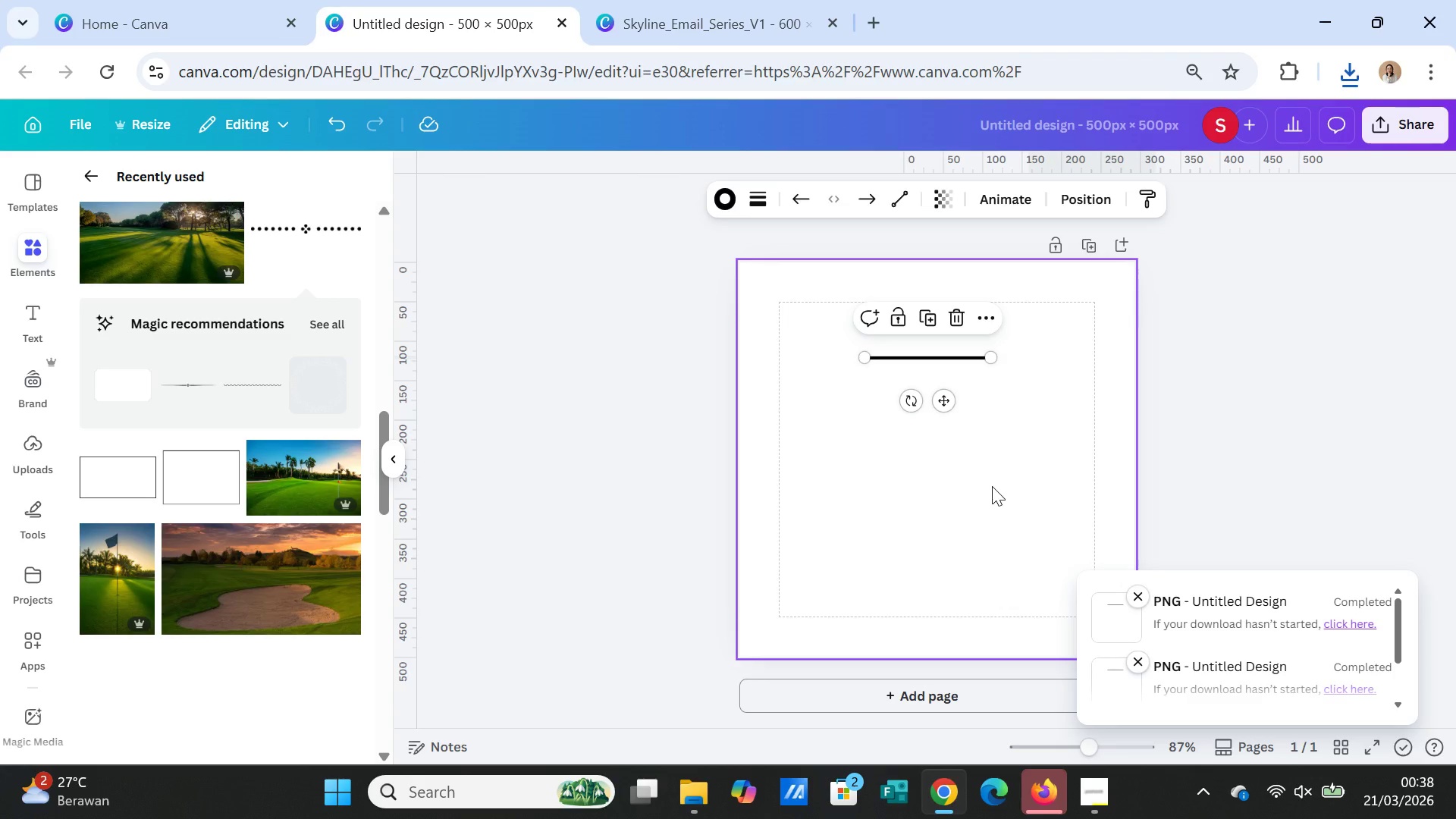 
wait(18.66)
 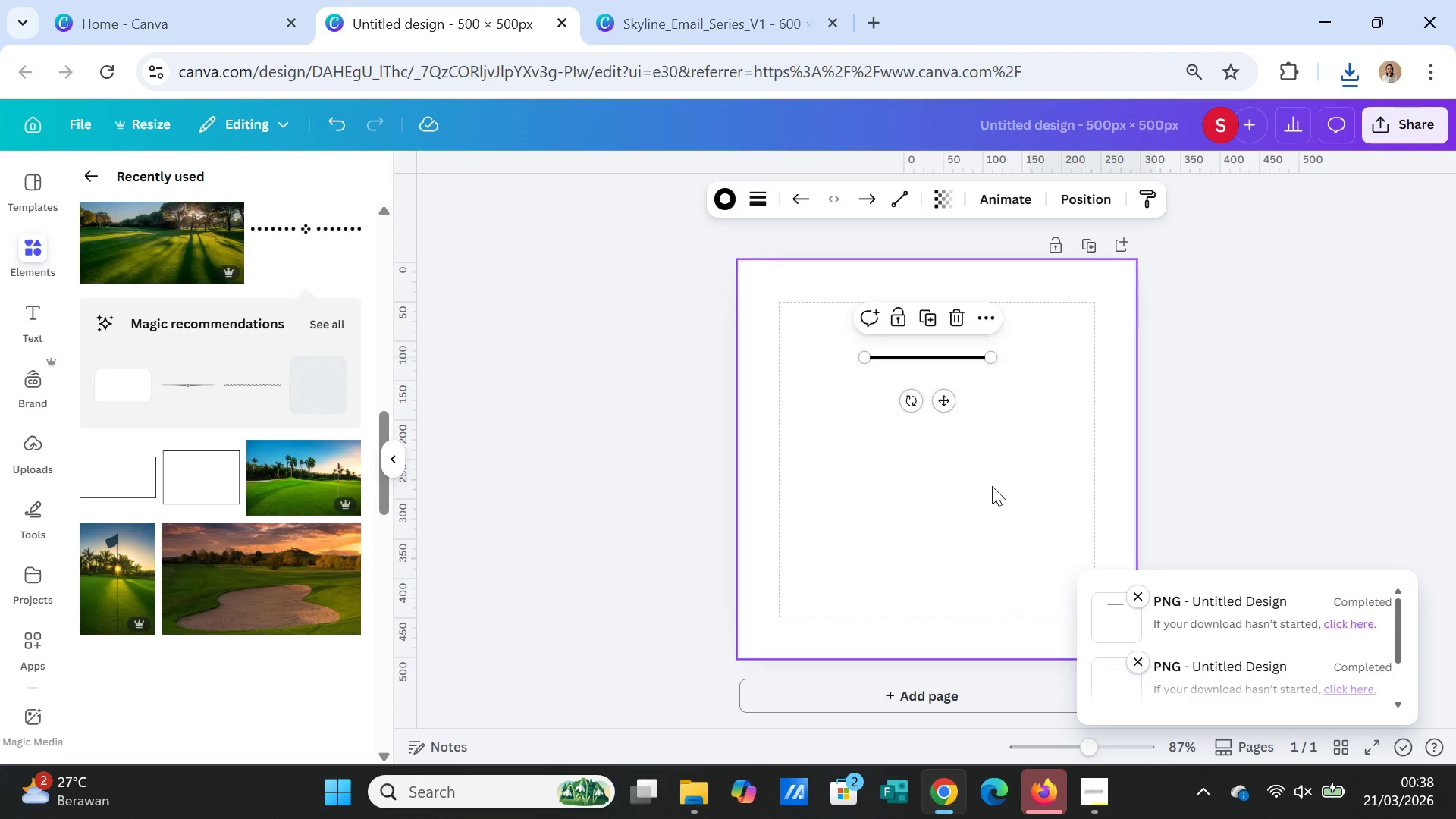 
left_click([891, 356])
 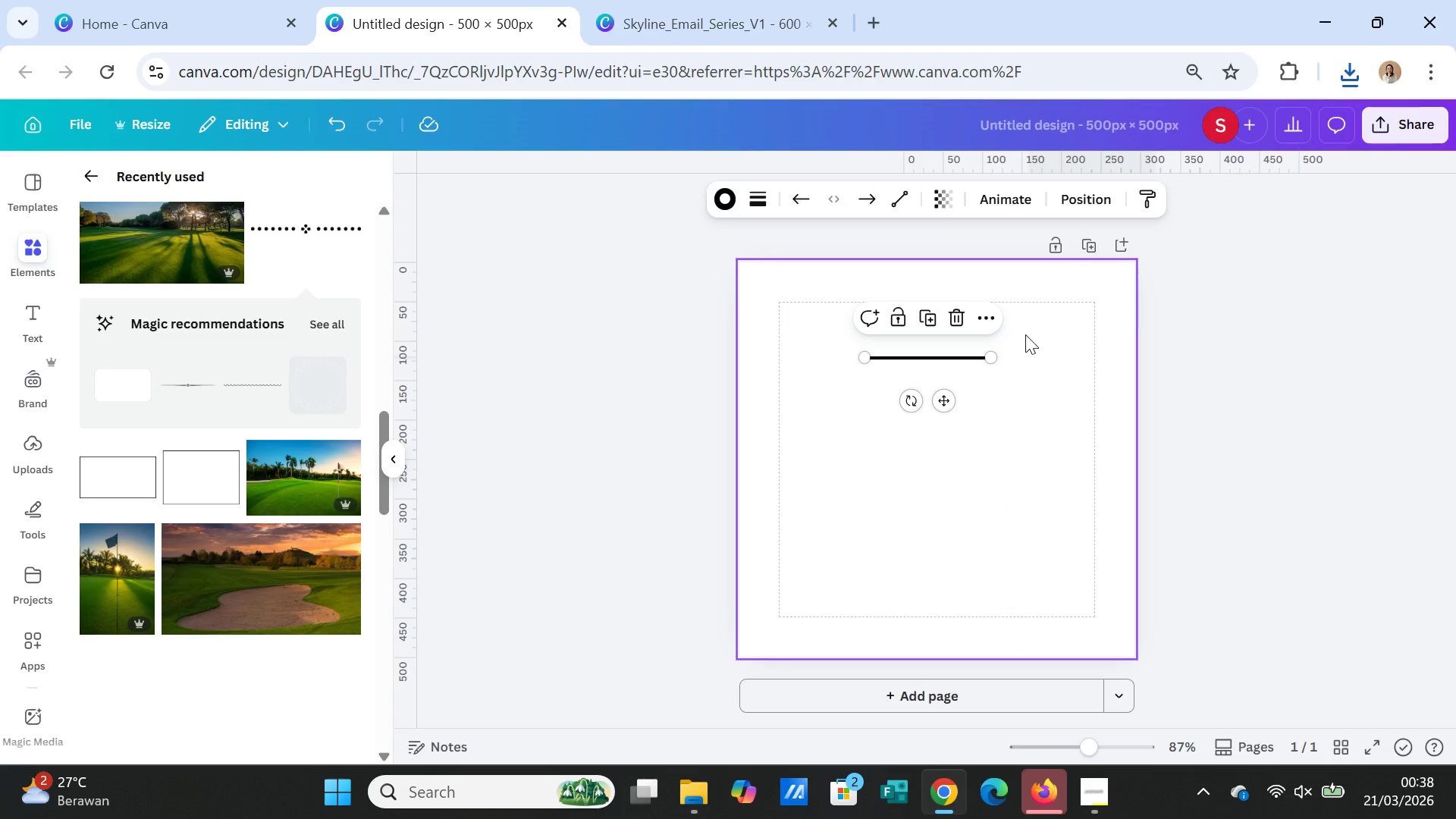 
wait(13.11)
 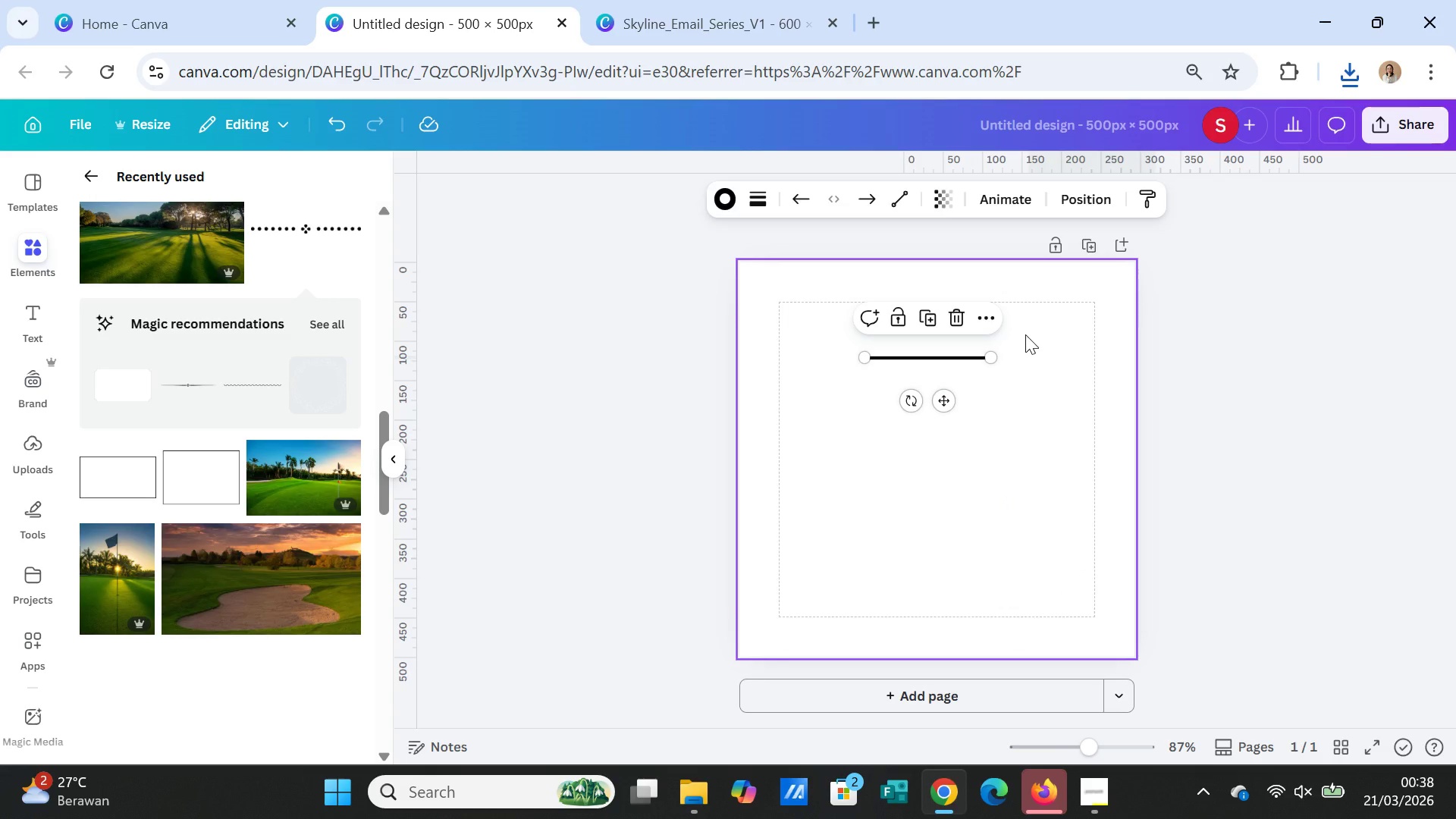 
key(Delete)
 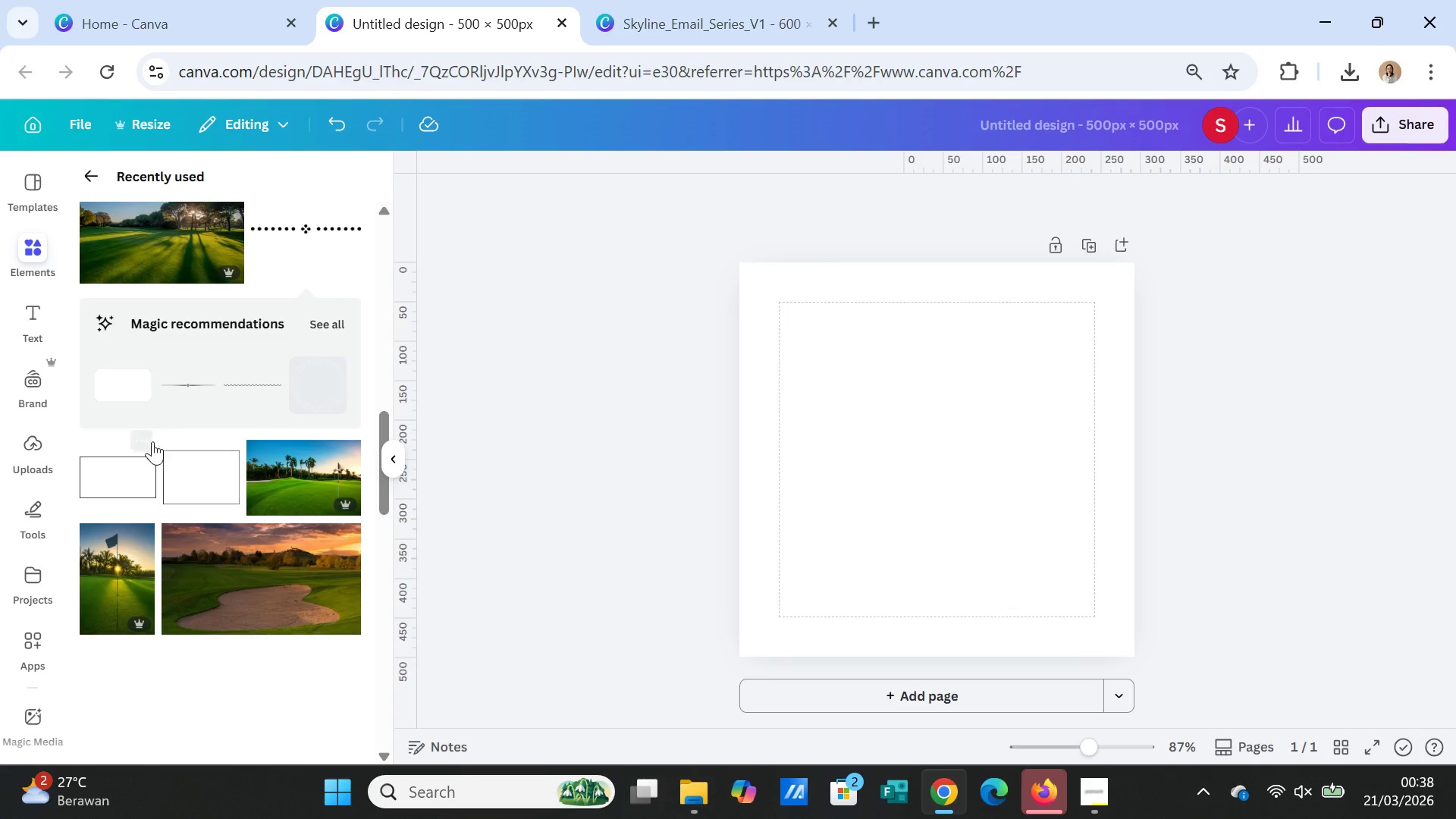 
left_click([130, 473])
 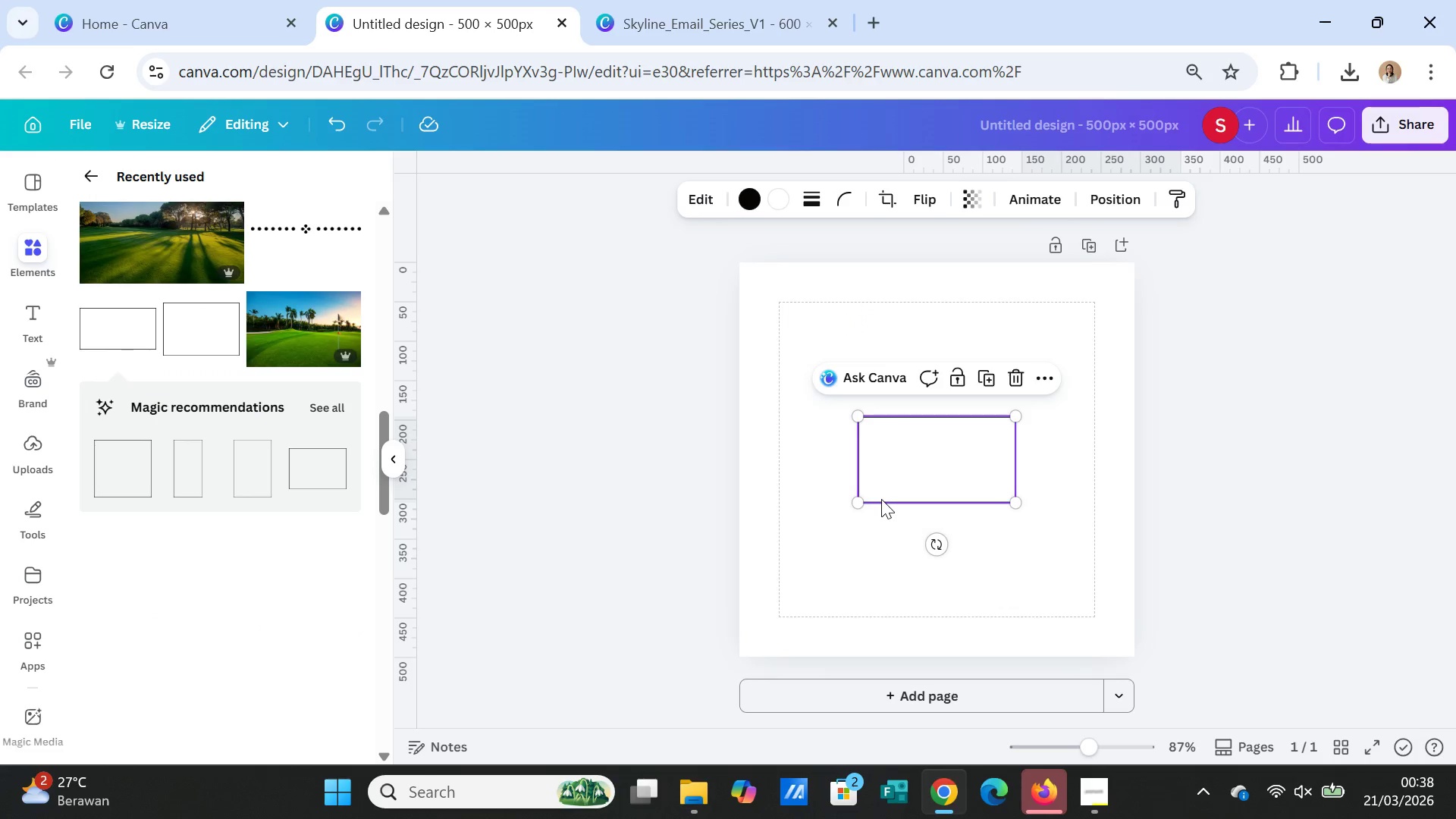 
left_click_drag(start_coordinate=[861, 499], to_coordinate=[852, 419])
 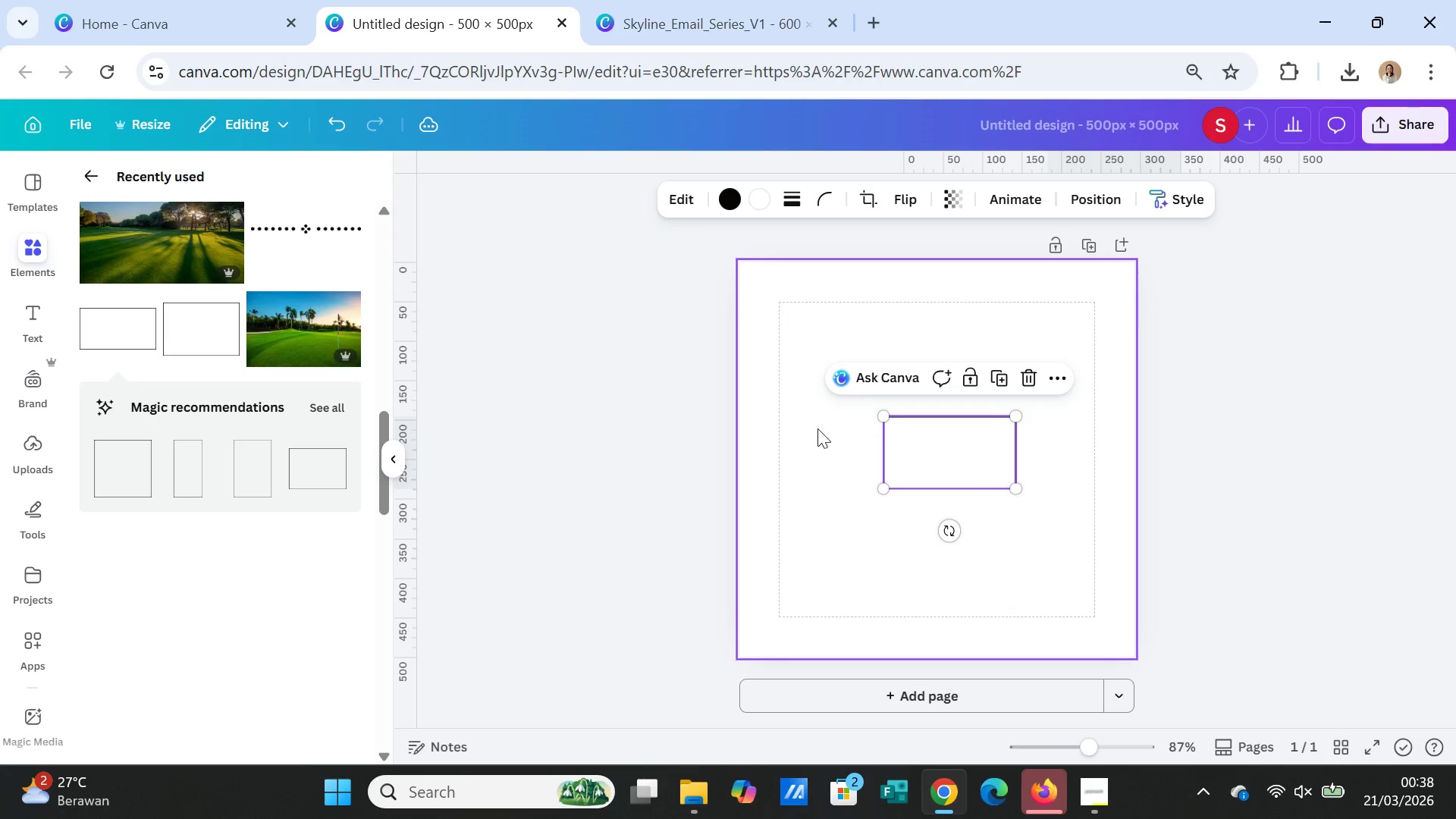 
key(Delete)
 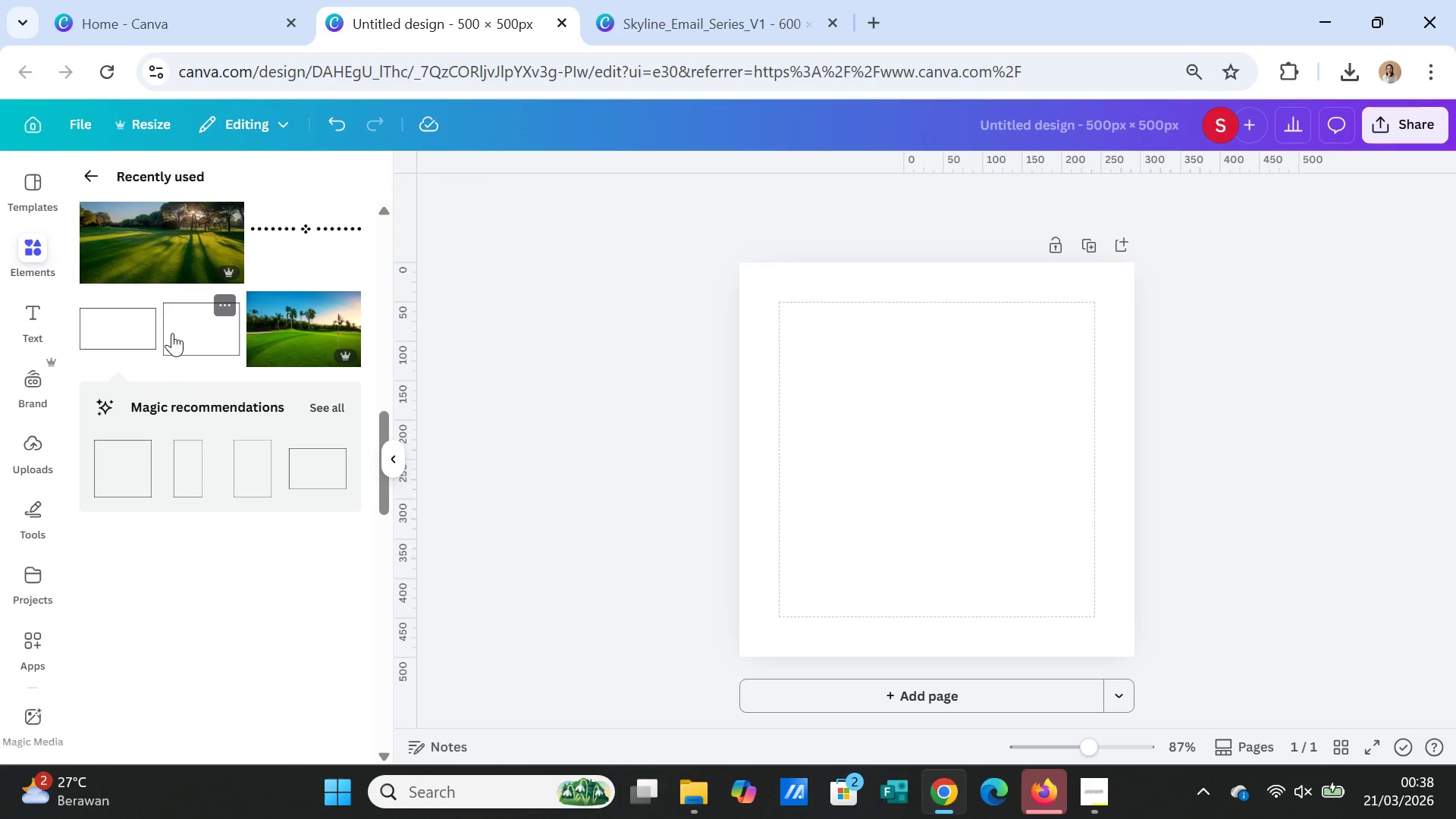 
left_click([172, 333])
 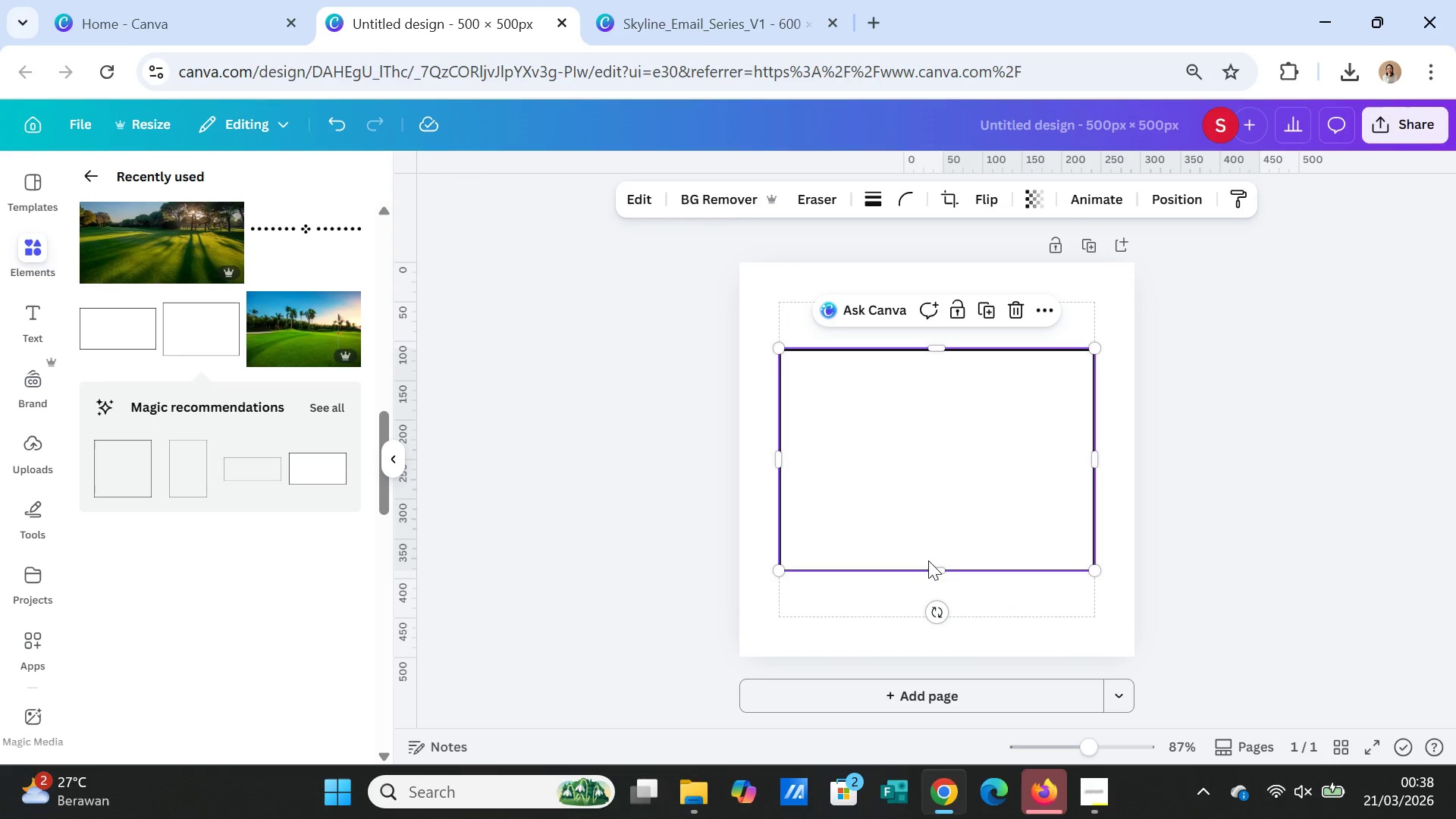 
left_click_drag(start_coordinate=[933, 572], to_coordinate=[951, 345])
 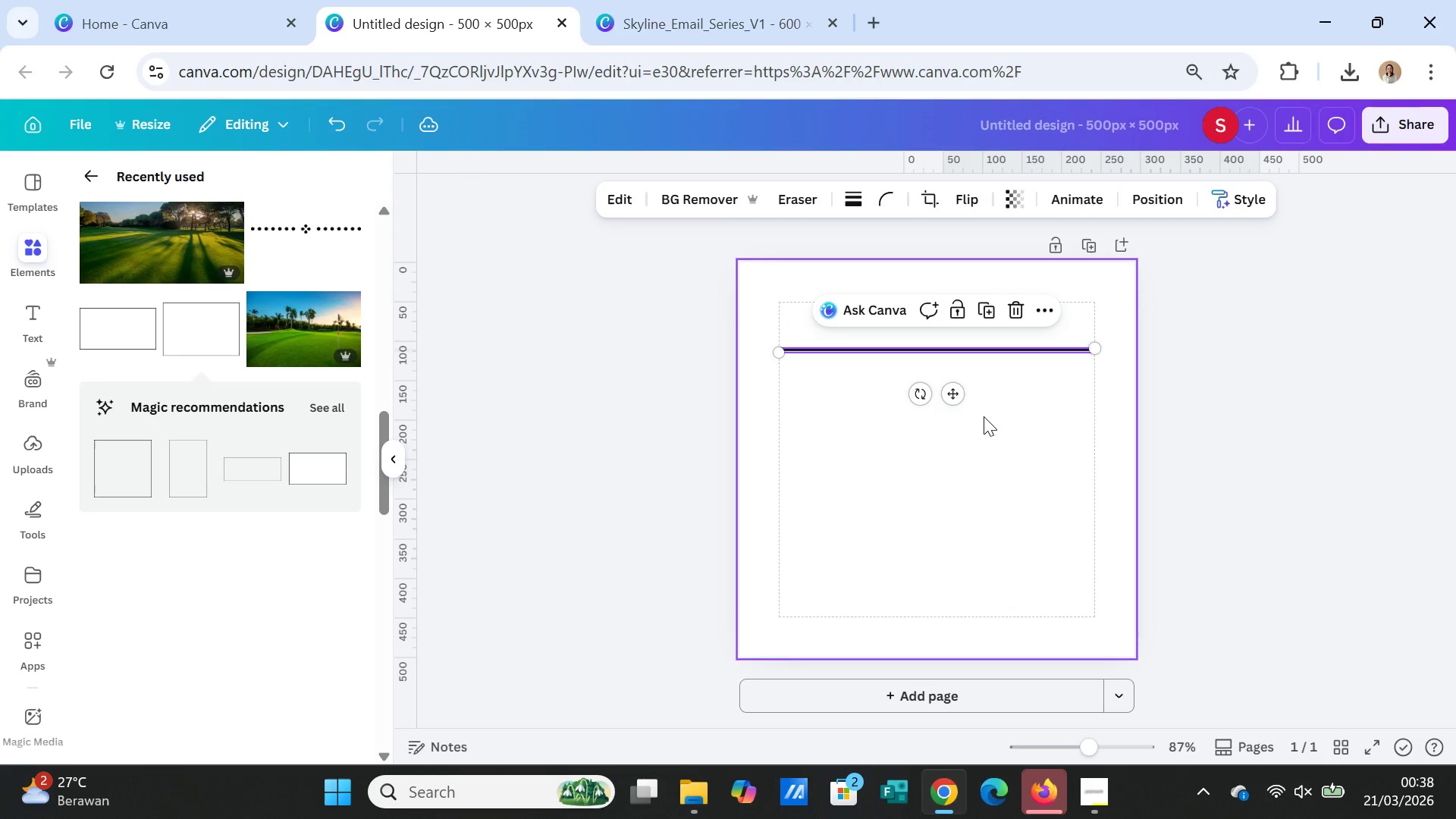 
left_click([984, 416])
 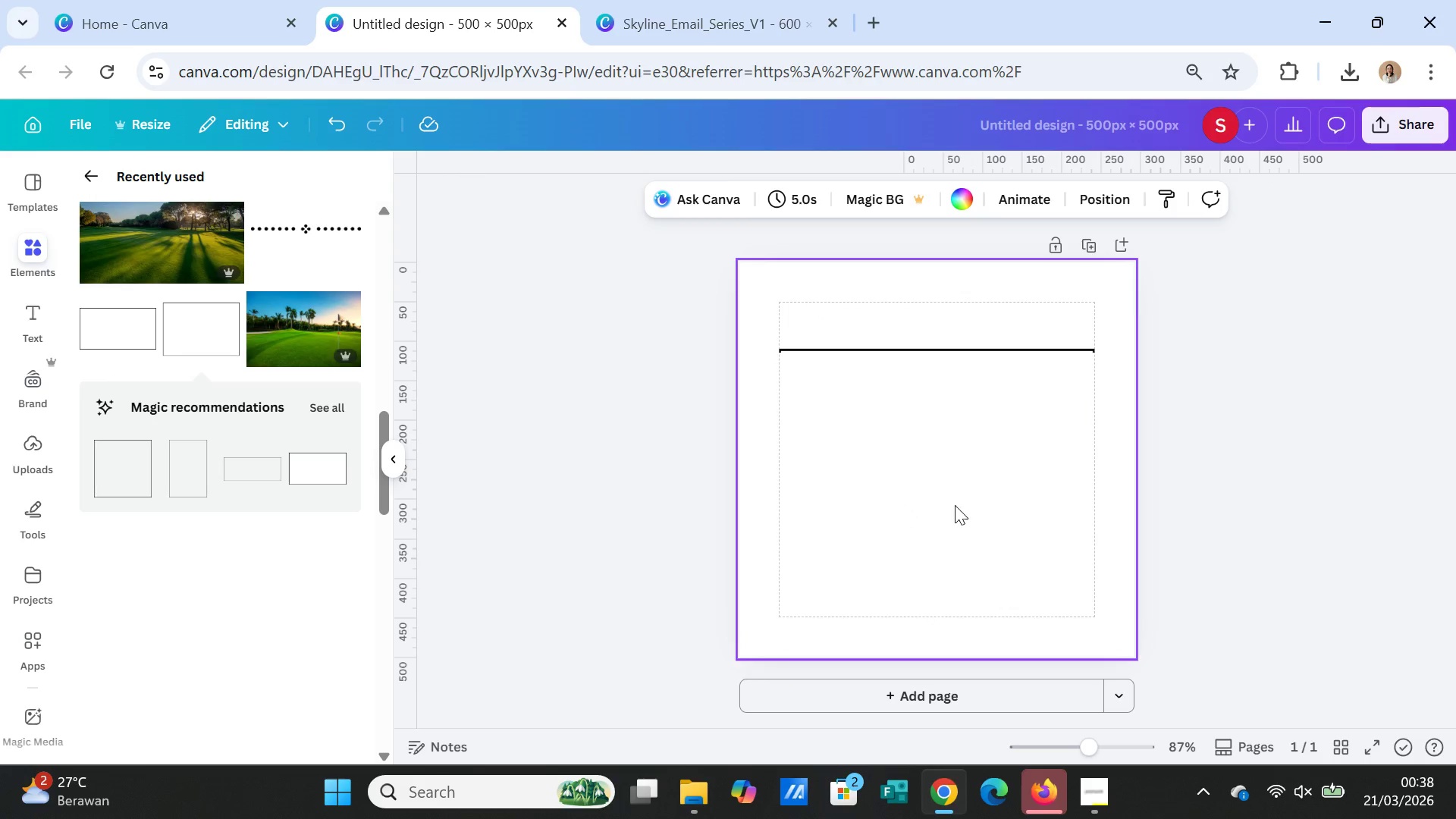 
left_click([955, 505])
 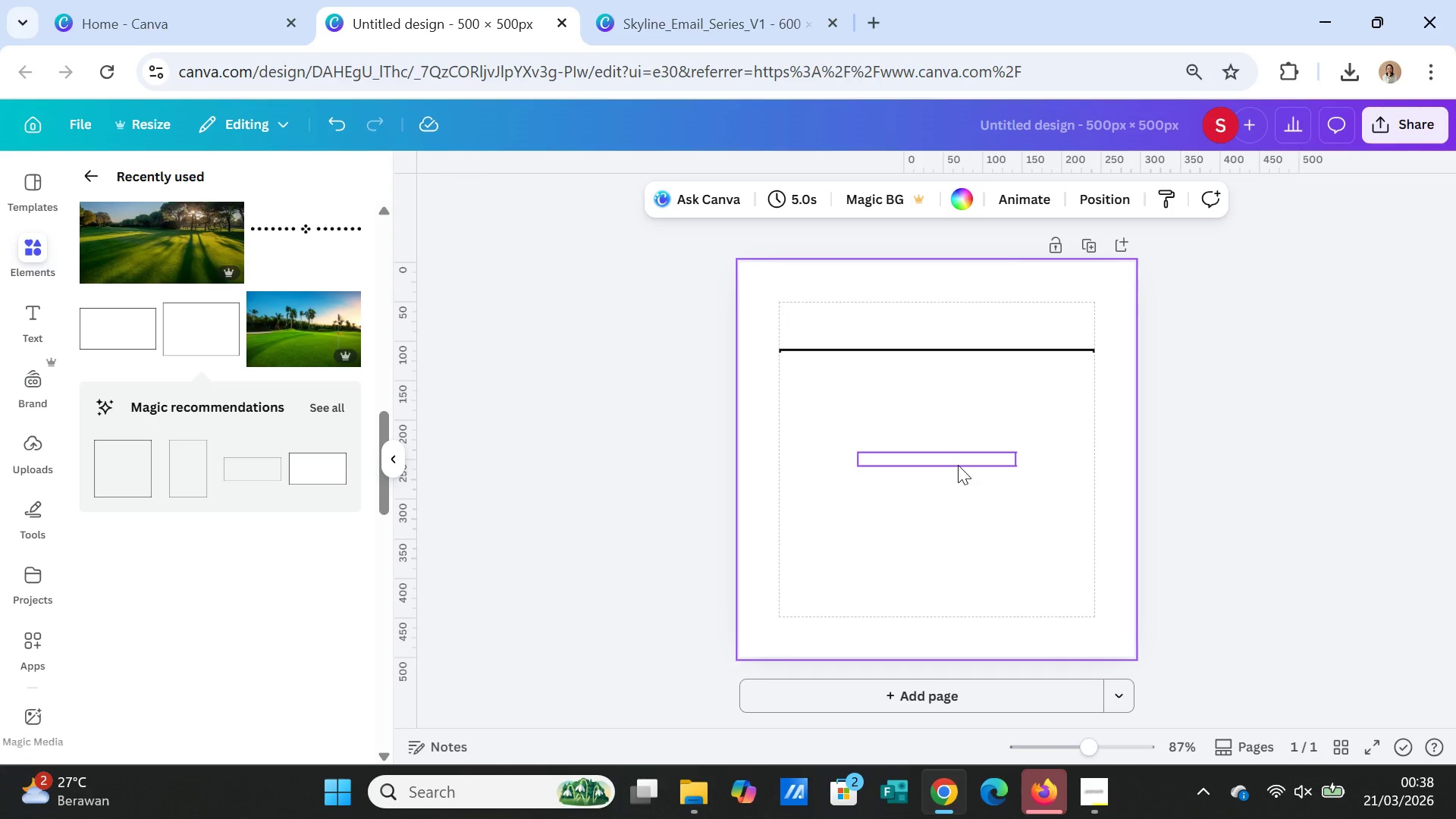 
left_click([958, 465])
 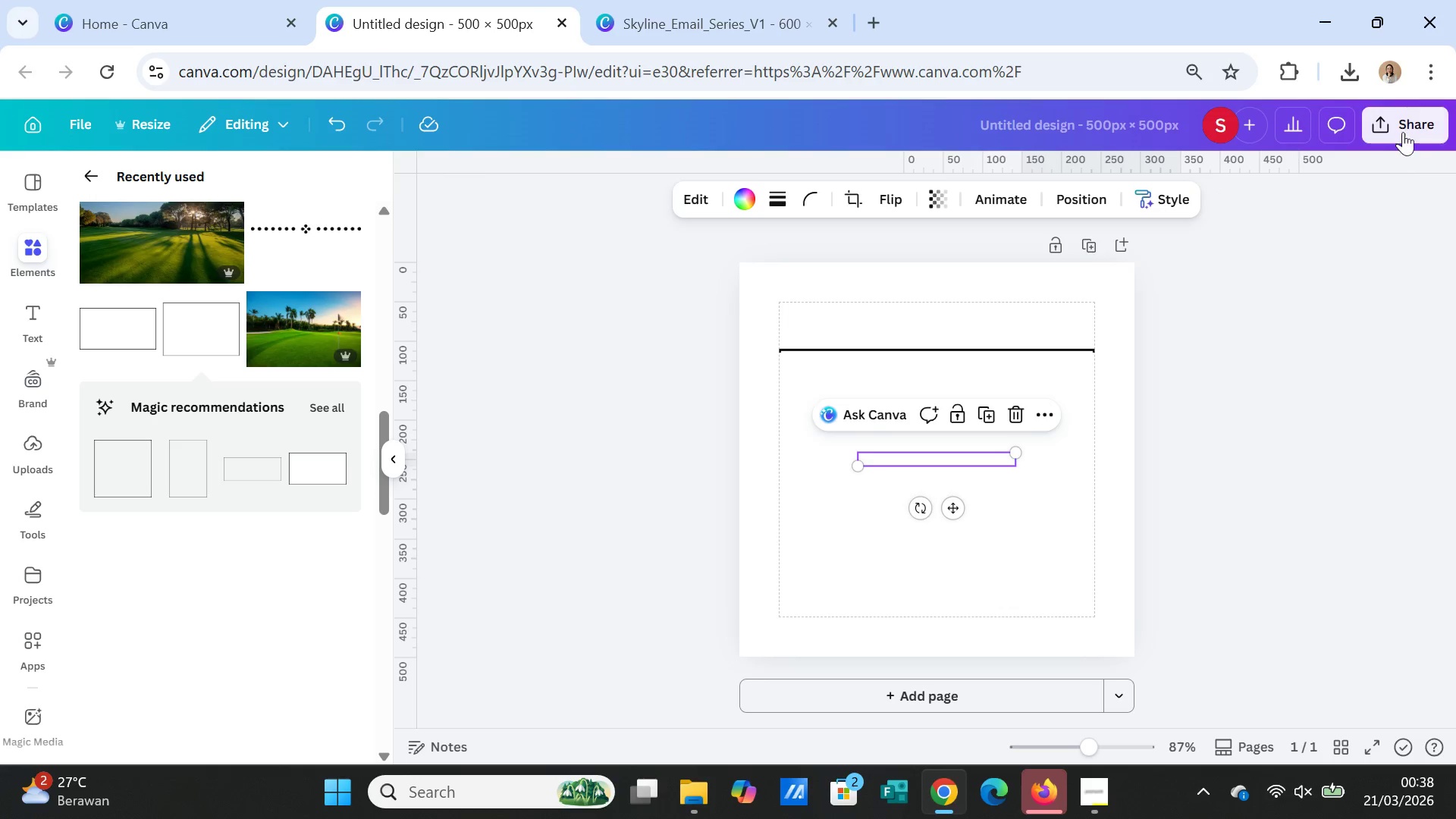 
left_click([1395, 115])
 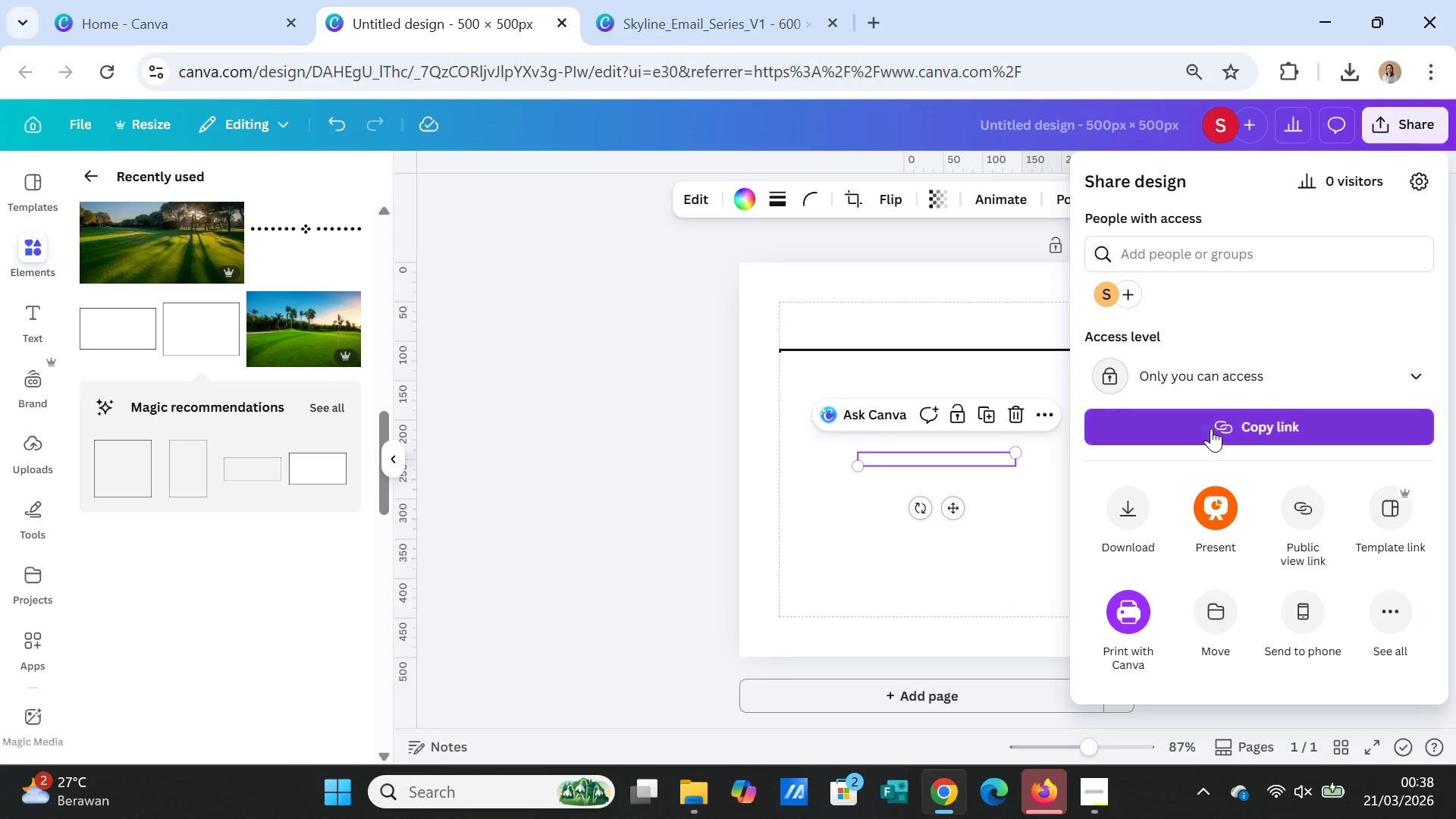 
left_click([1139, 511])
 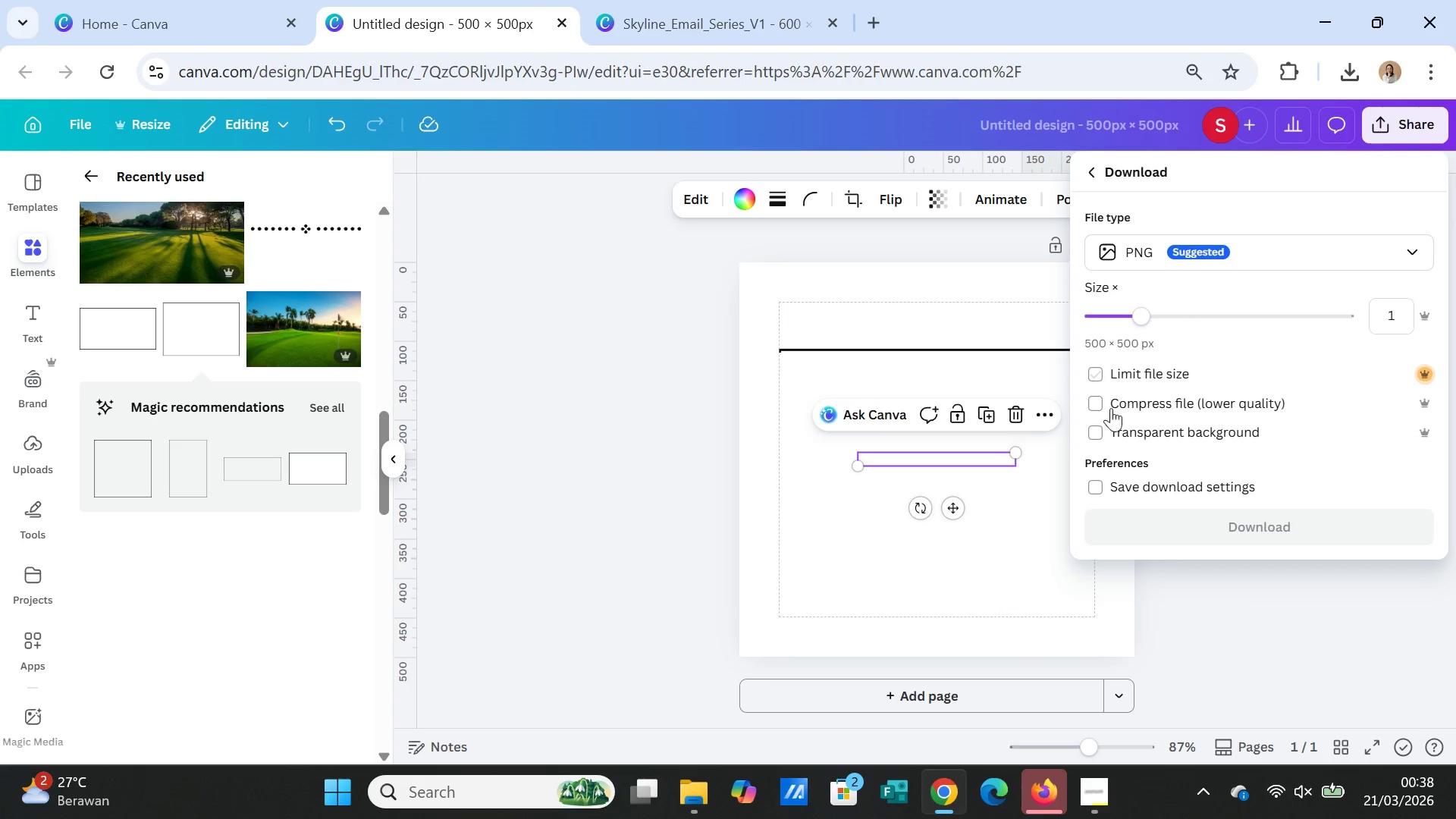 
left_click([1107, 428])
 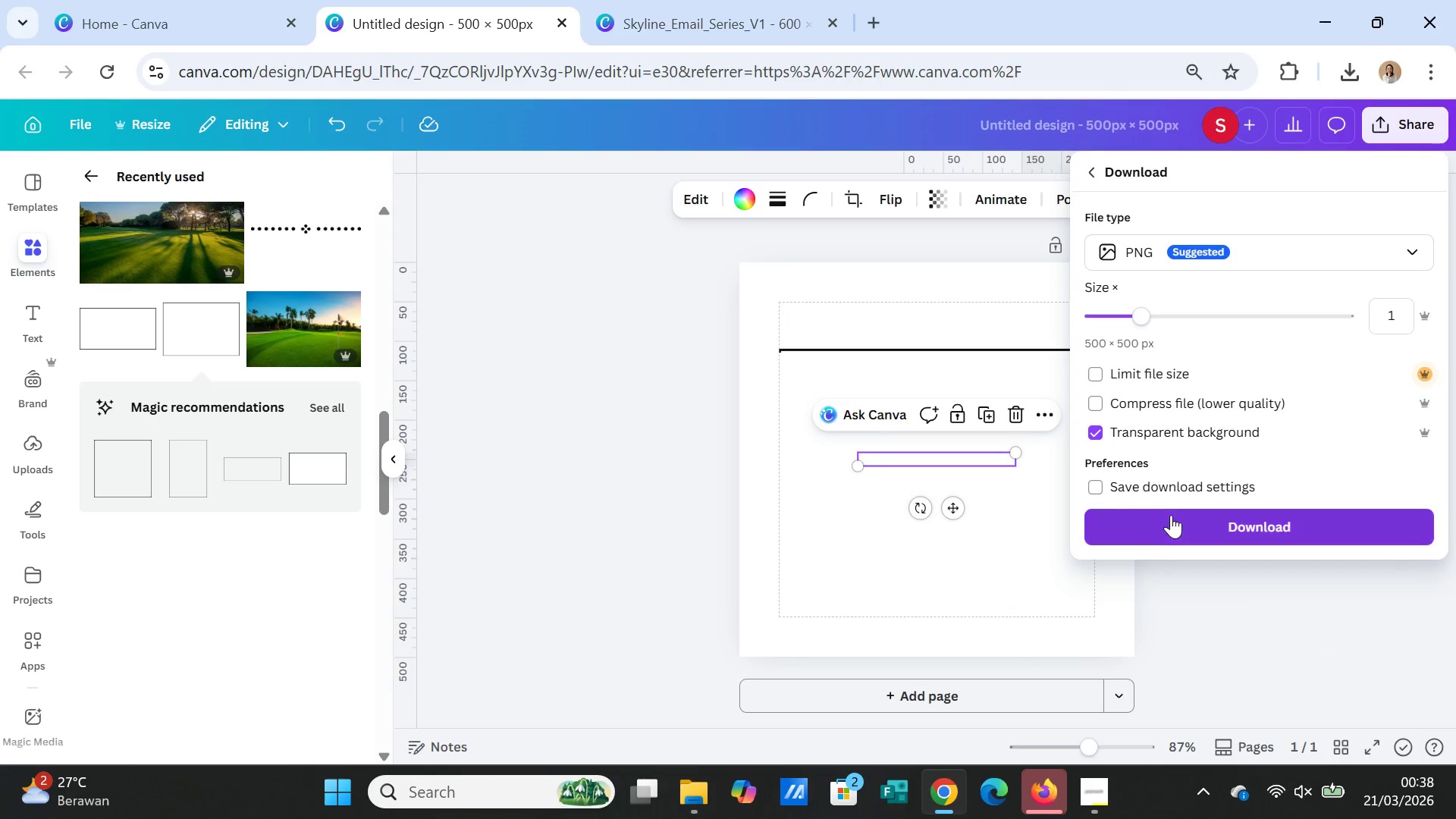 
left_click([1172, 517])
 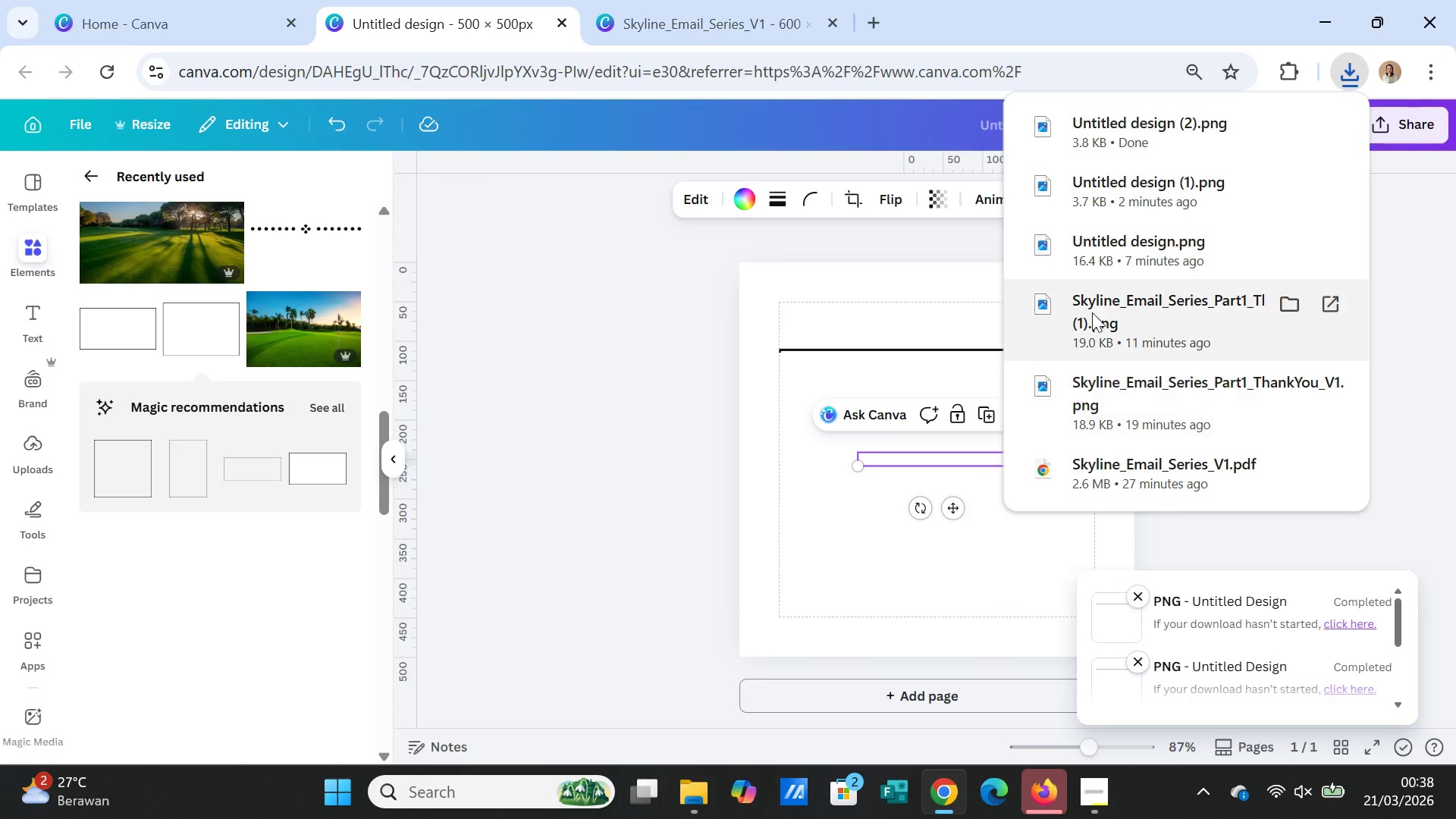 
wait(6.16)
 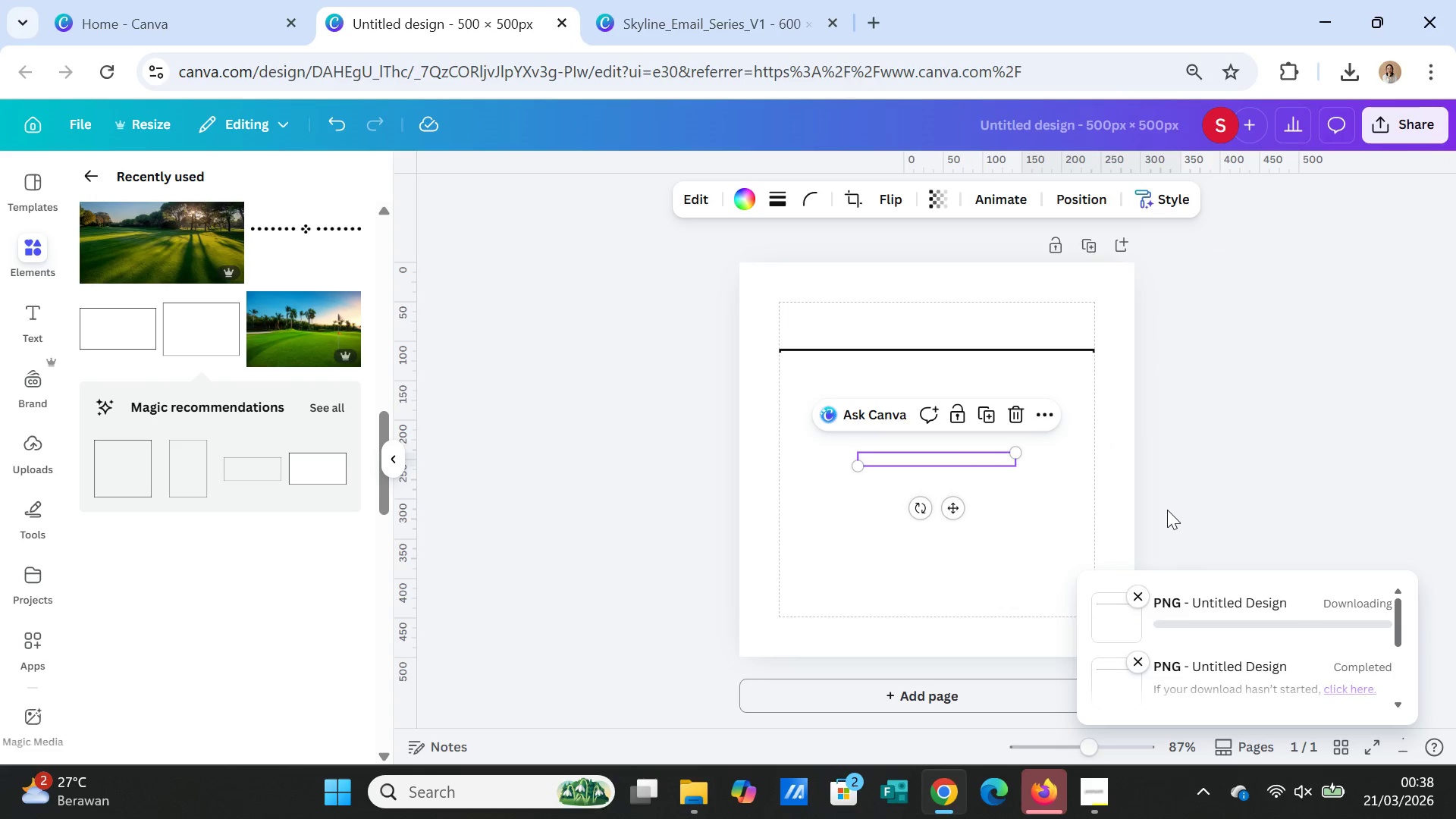 
double_click([1115, 135])
 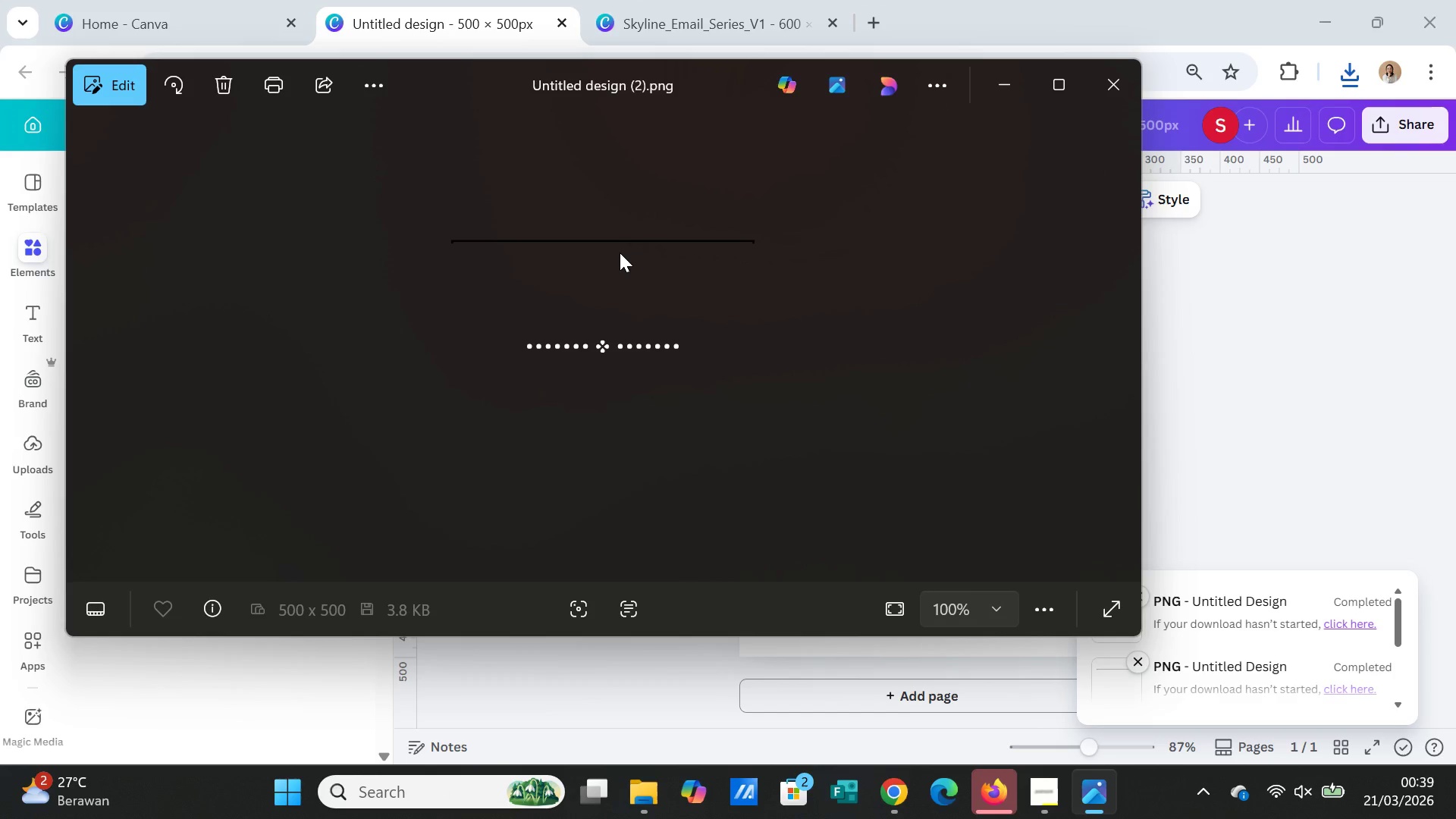 
wait(8.69)
 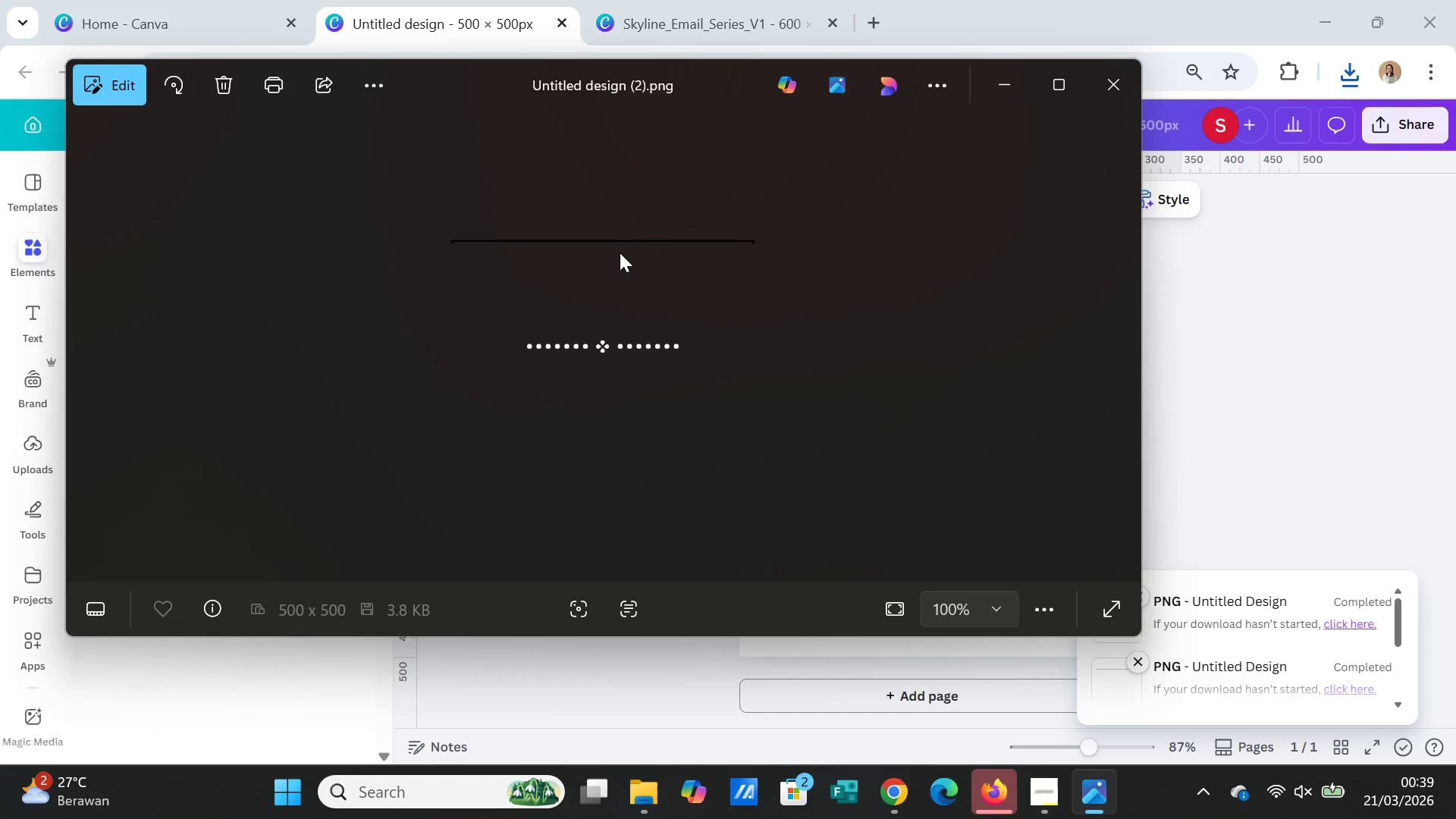 
left_click([1122, 82])
 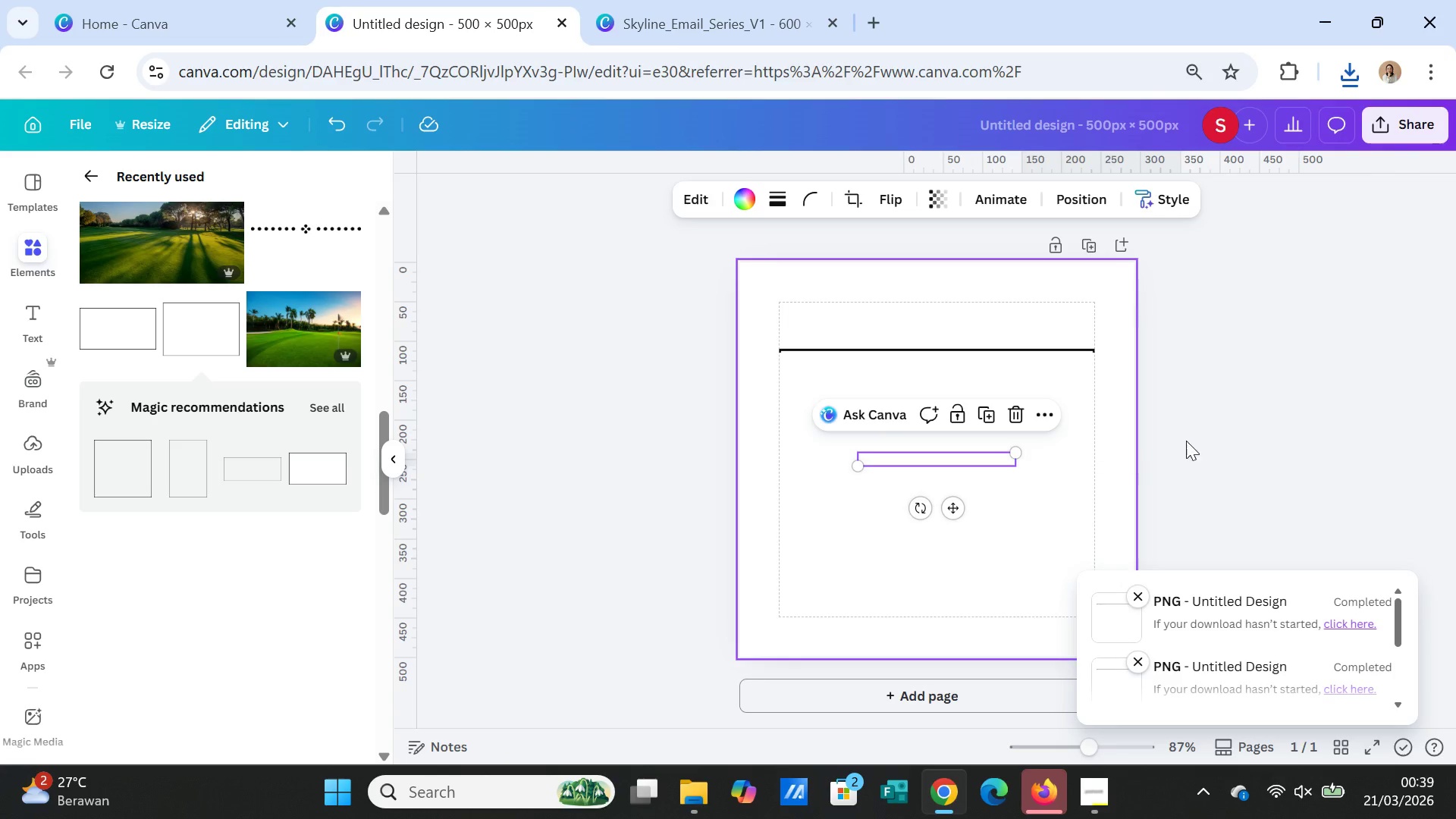 
left_click([1223, 426])
 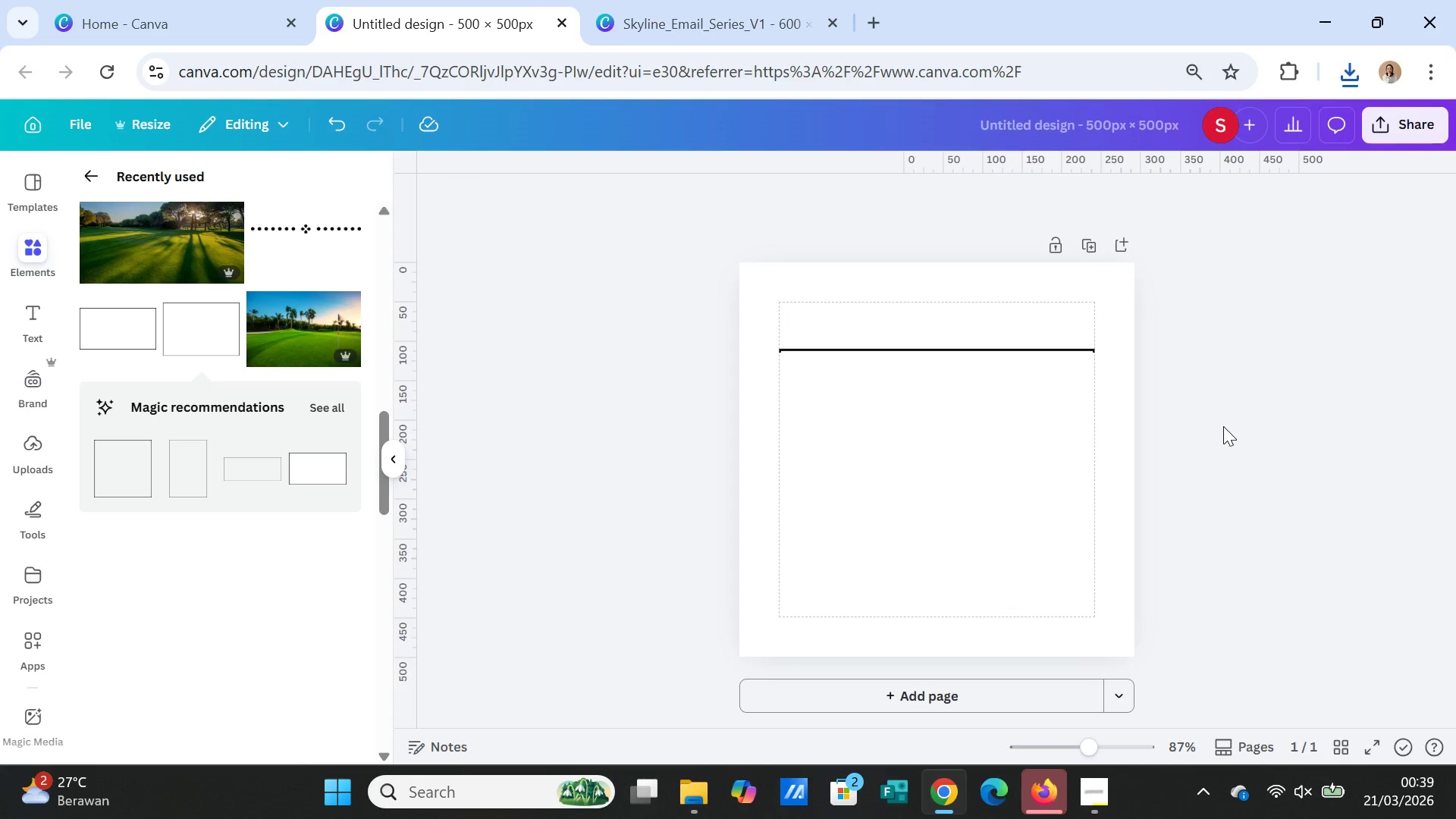 
wait(8.69)
 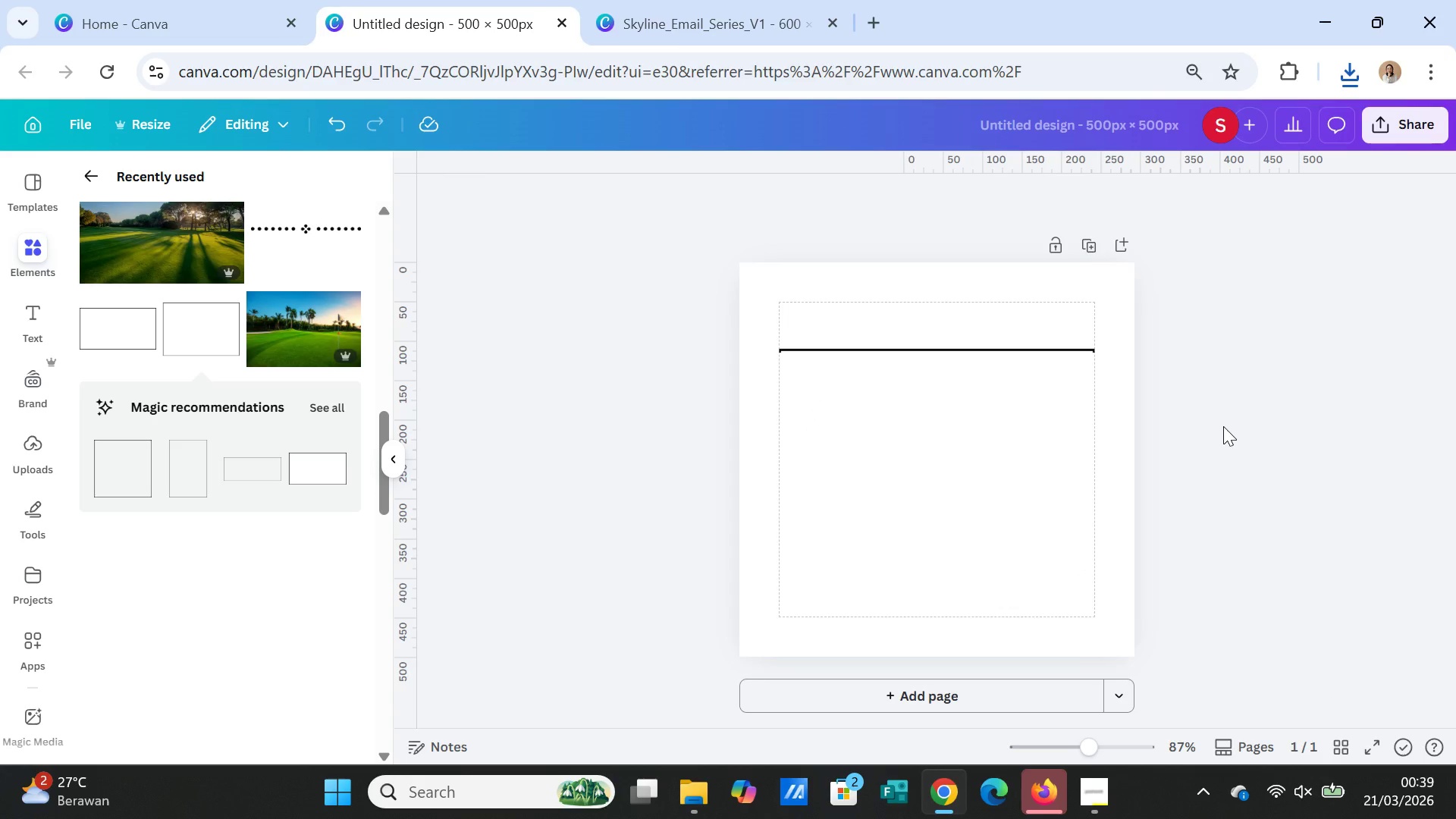 
left_click([1026, 347])
 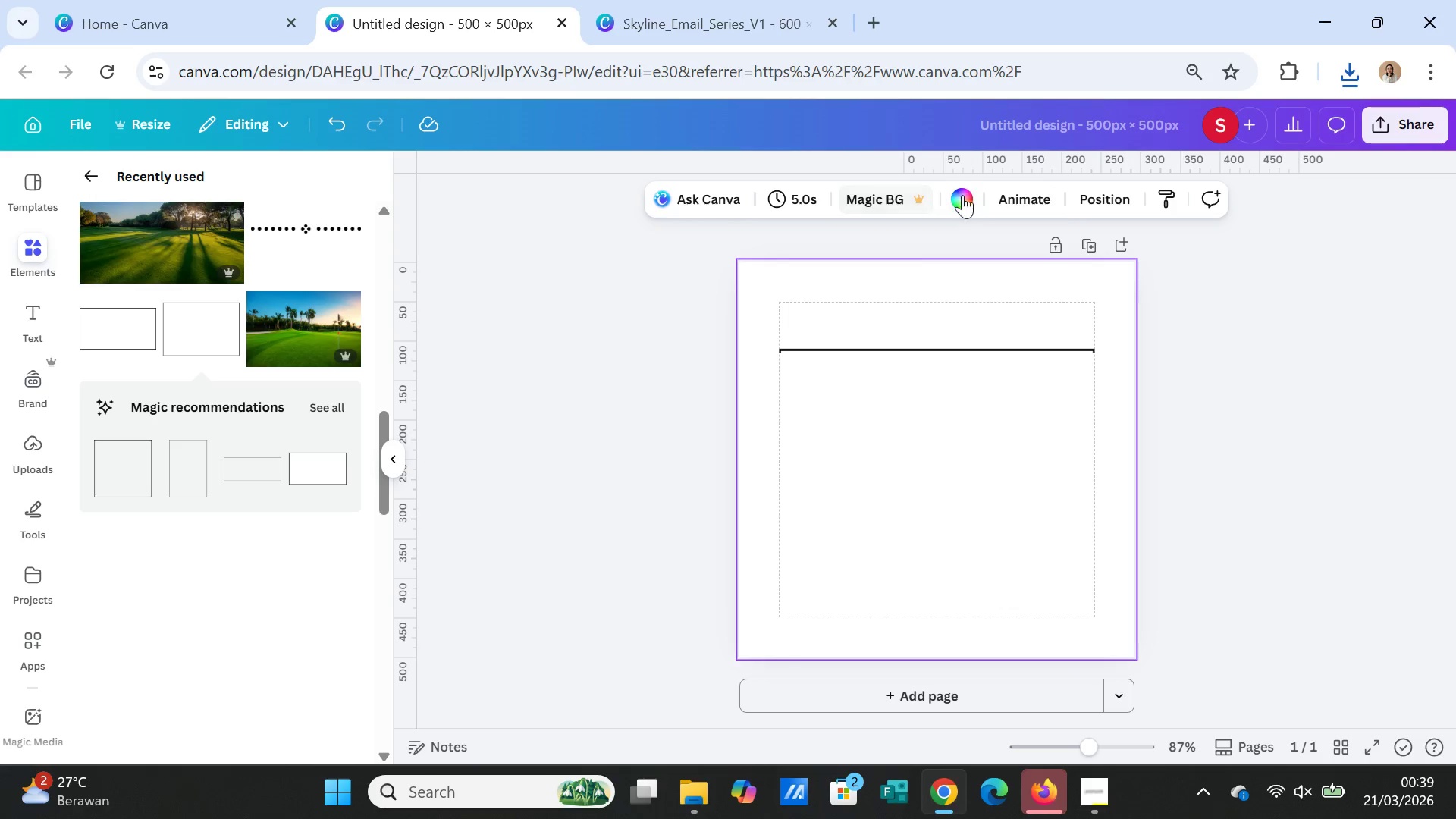 
left_click([949, 347])
 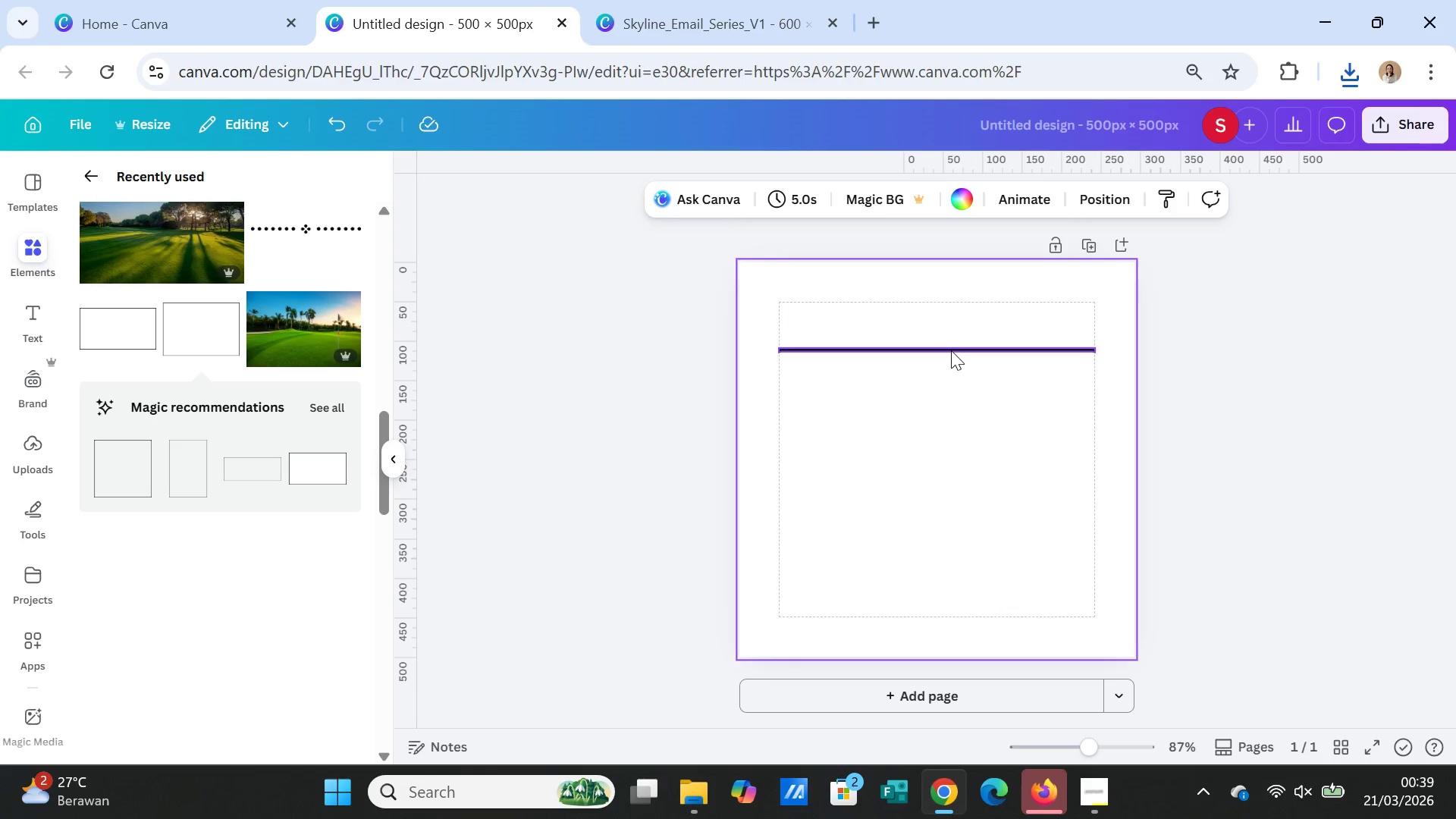 
left_click([951, 350])
 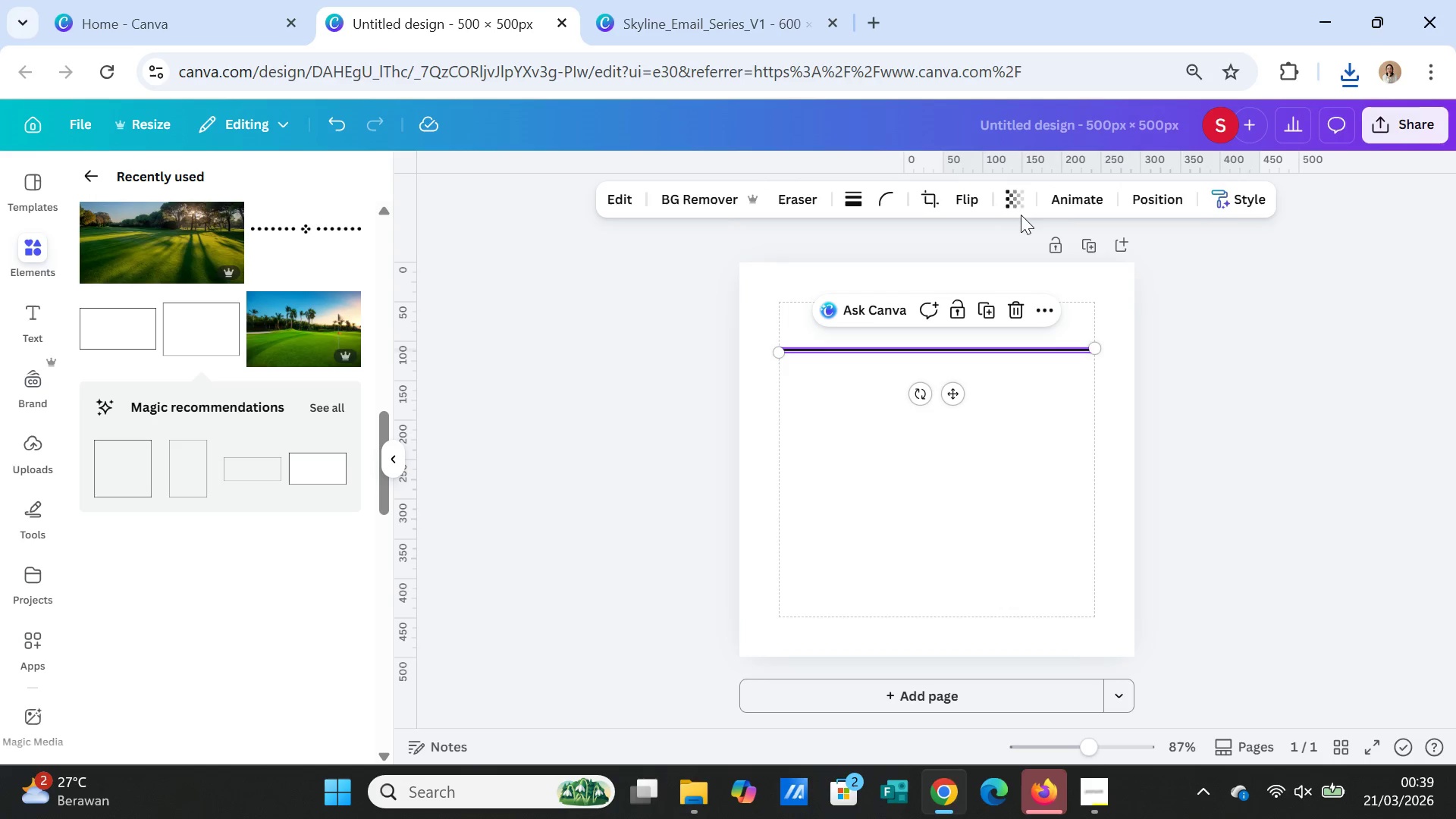 
left_click([1018, 193])
 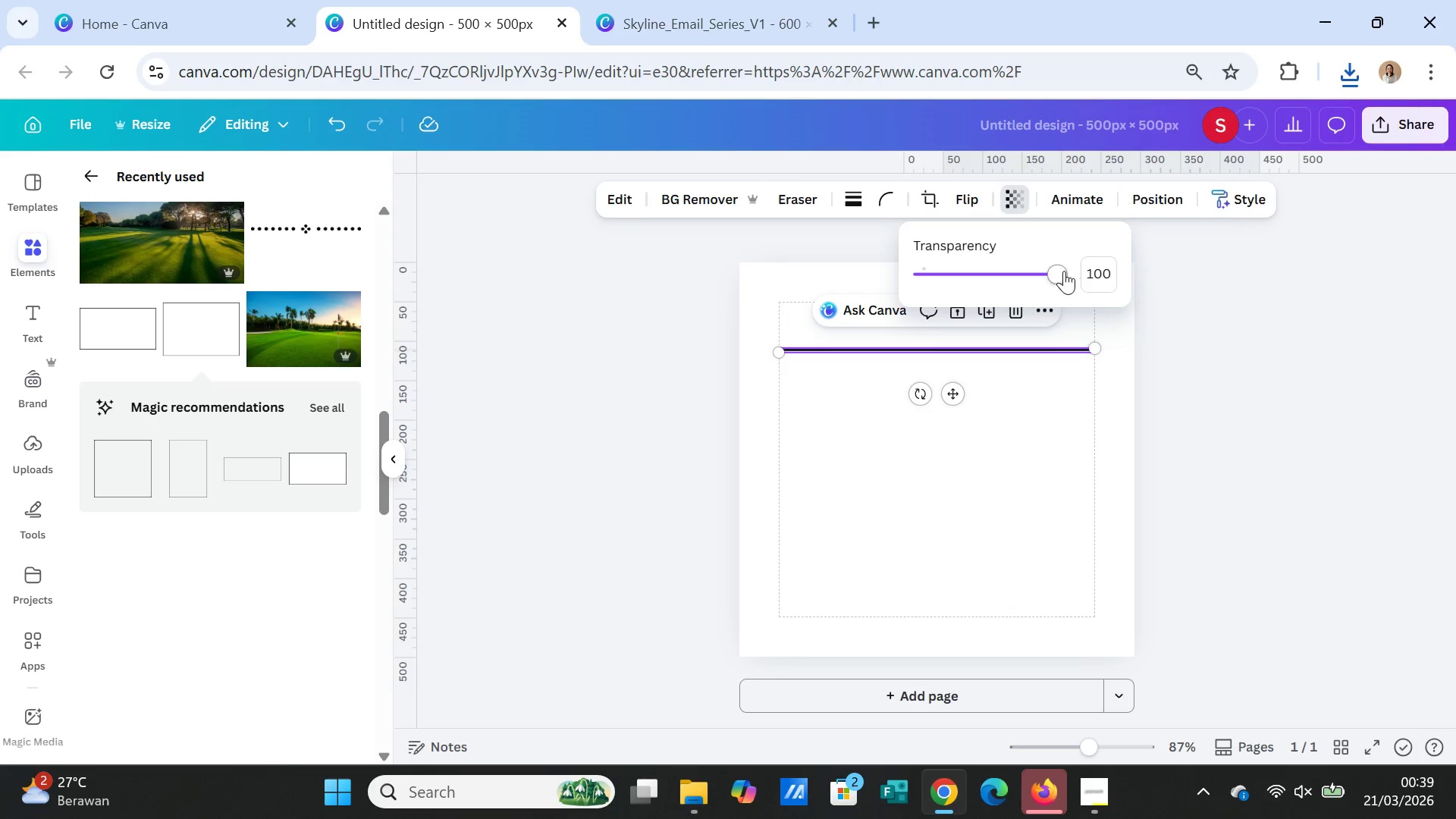 
left_click_drag(start_coordinate=[1061, 271], to_coordinate=[933, 271])
 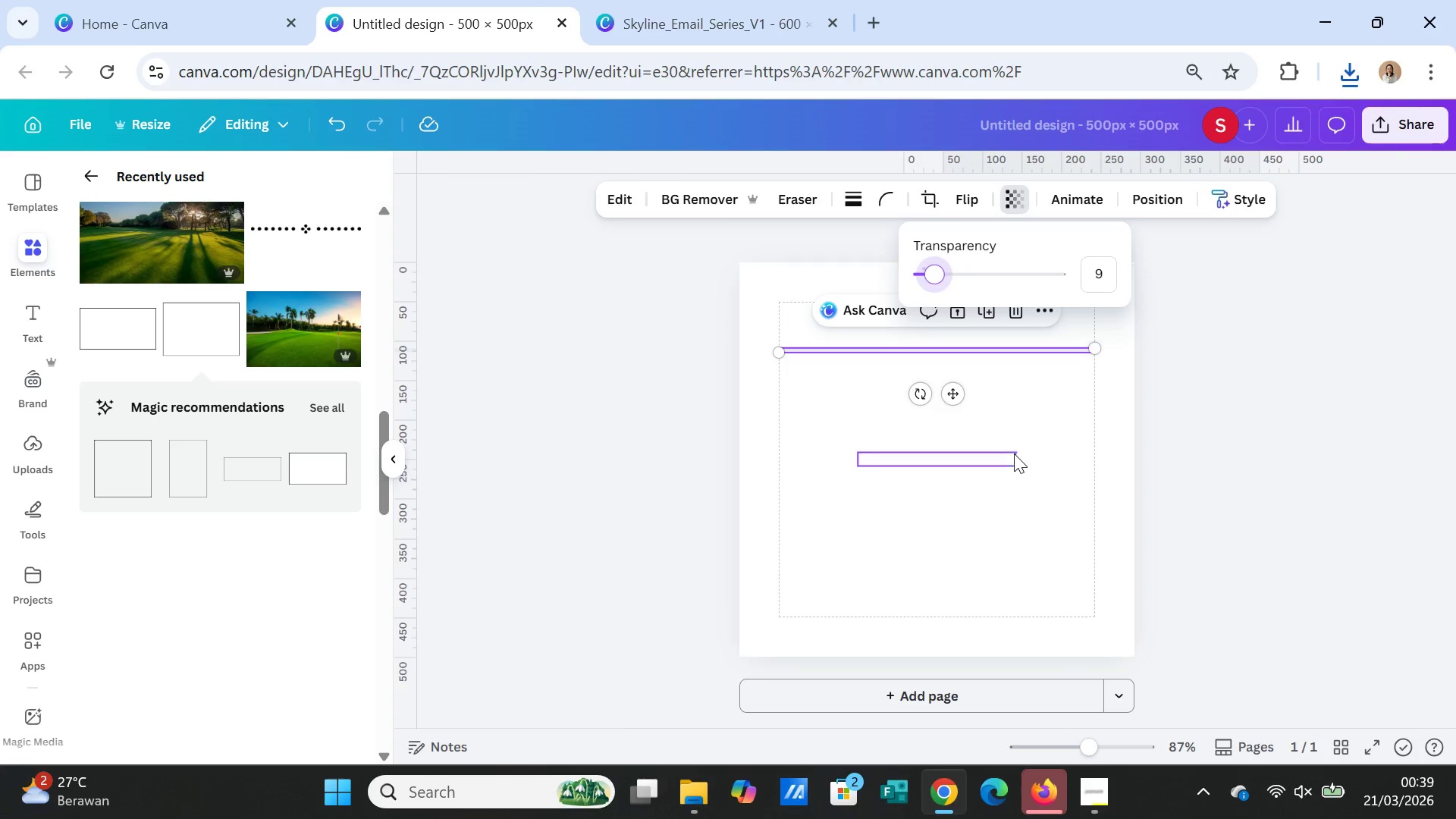 
left_click([1014, 453])
 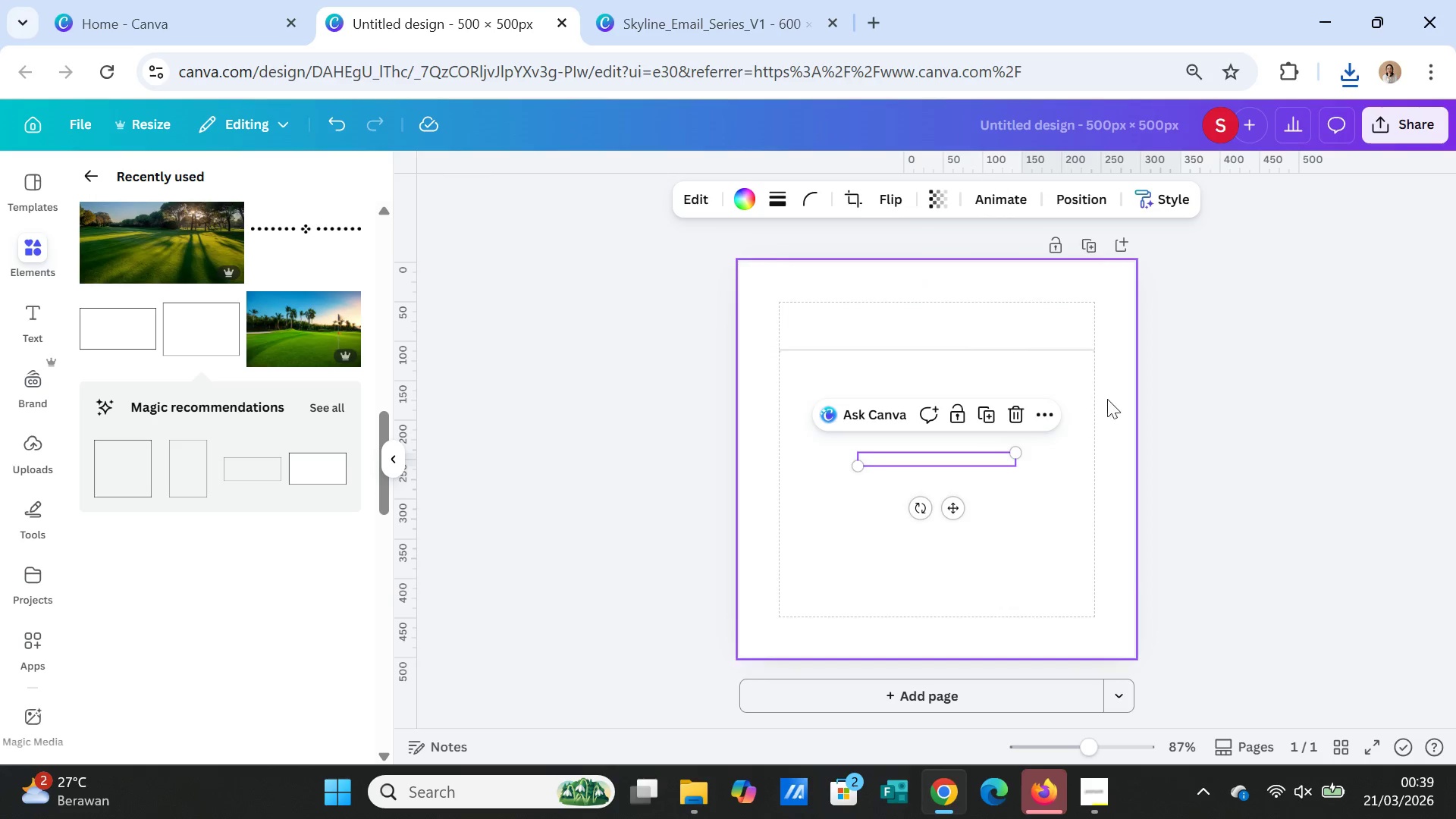 
left_click([1176, 400])
 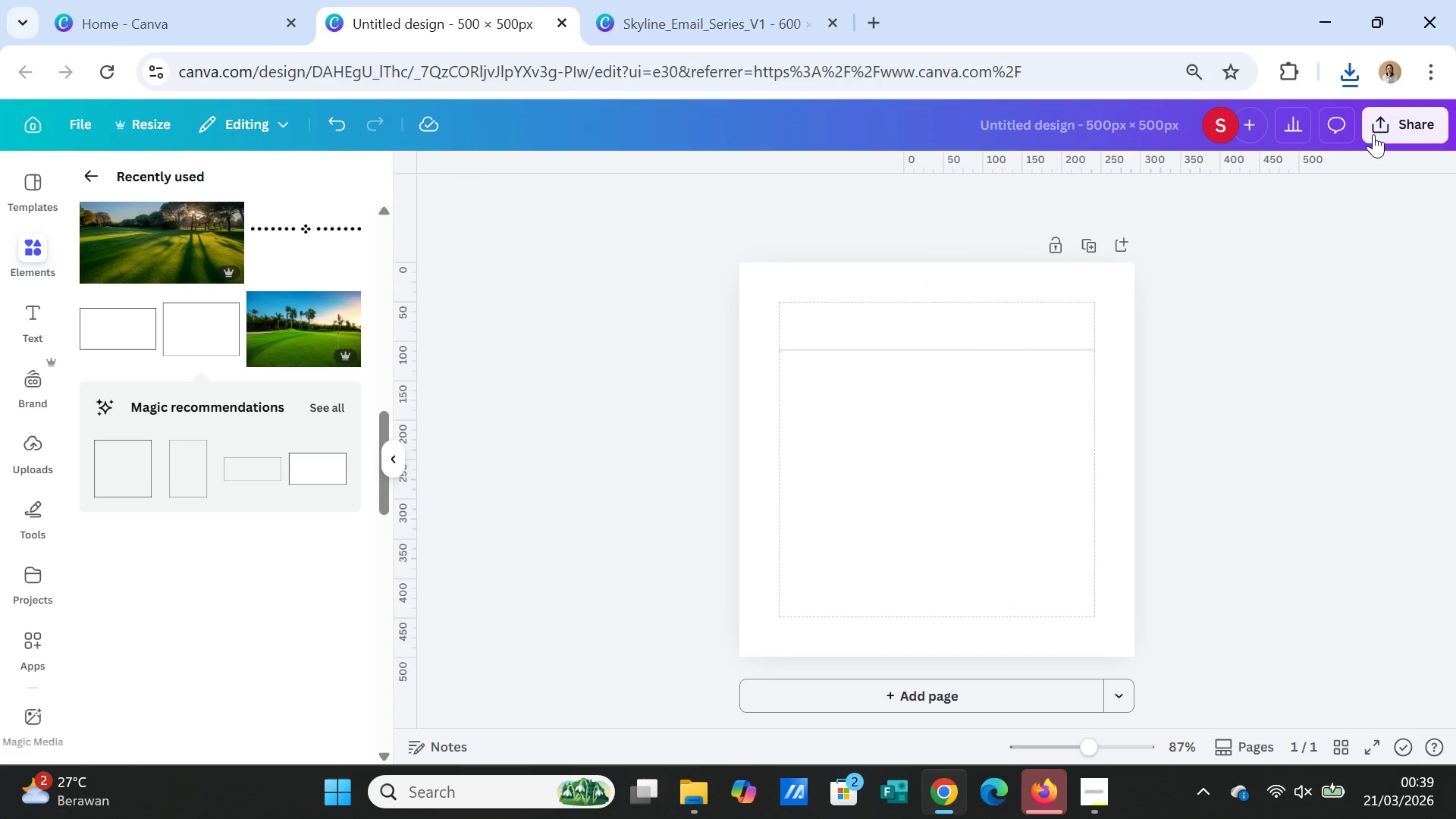 
left_click([1379, 130])
 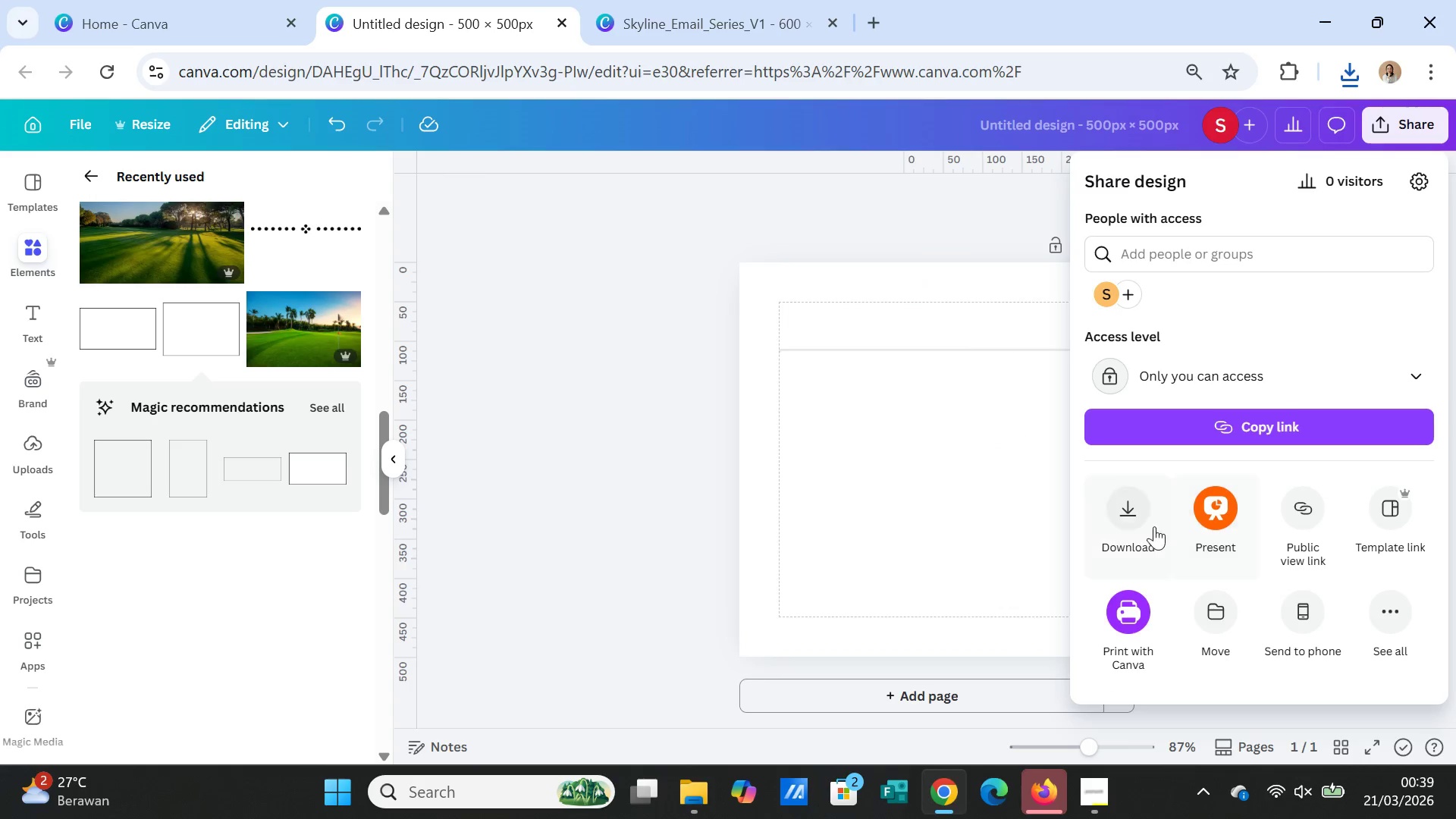 
left_click([1128, 513])
 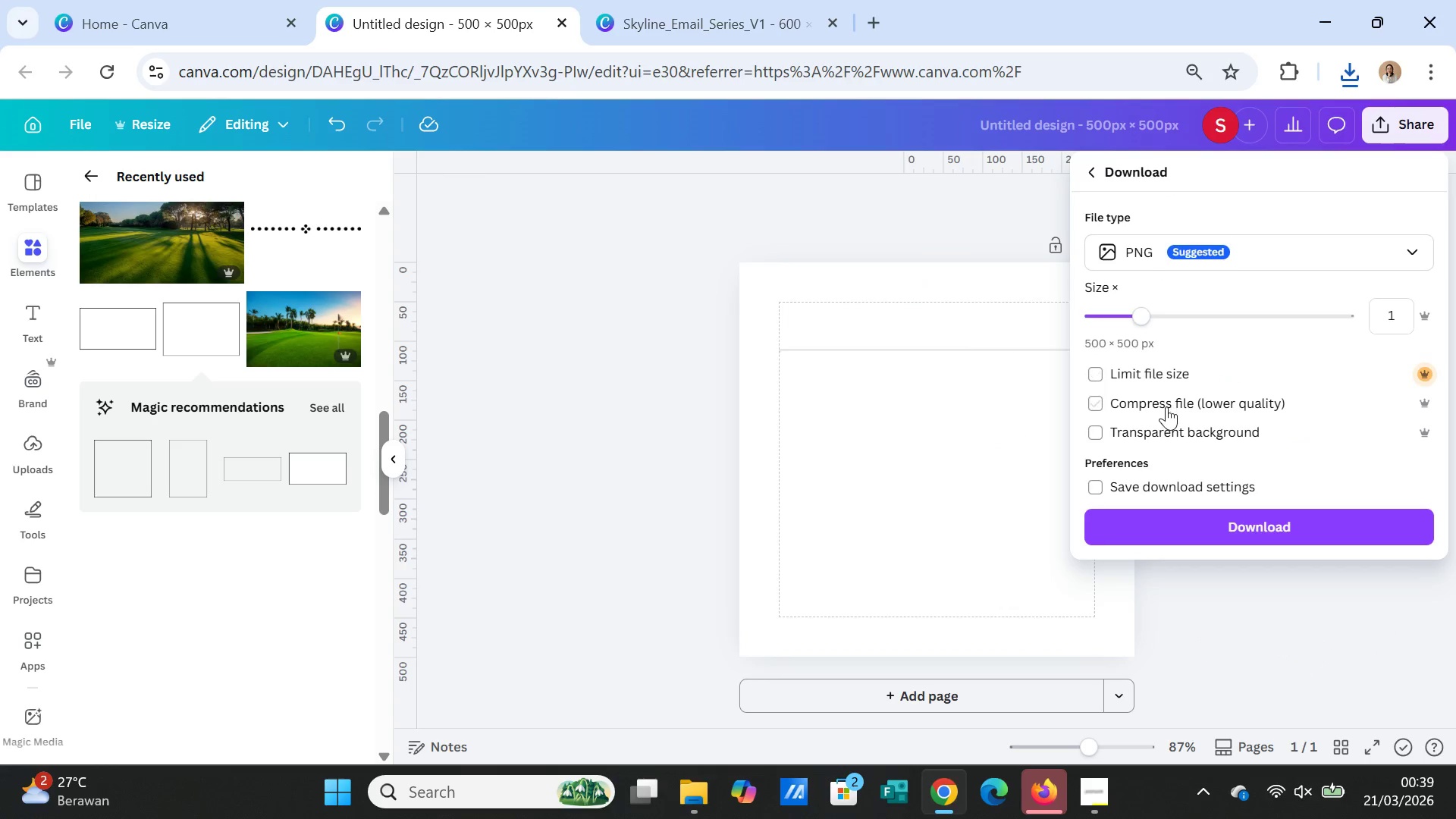 
left_click([1119, 423])
 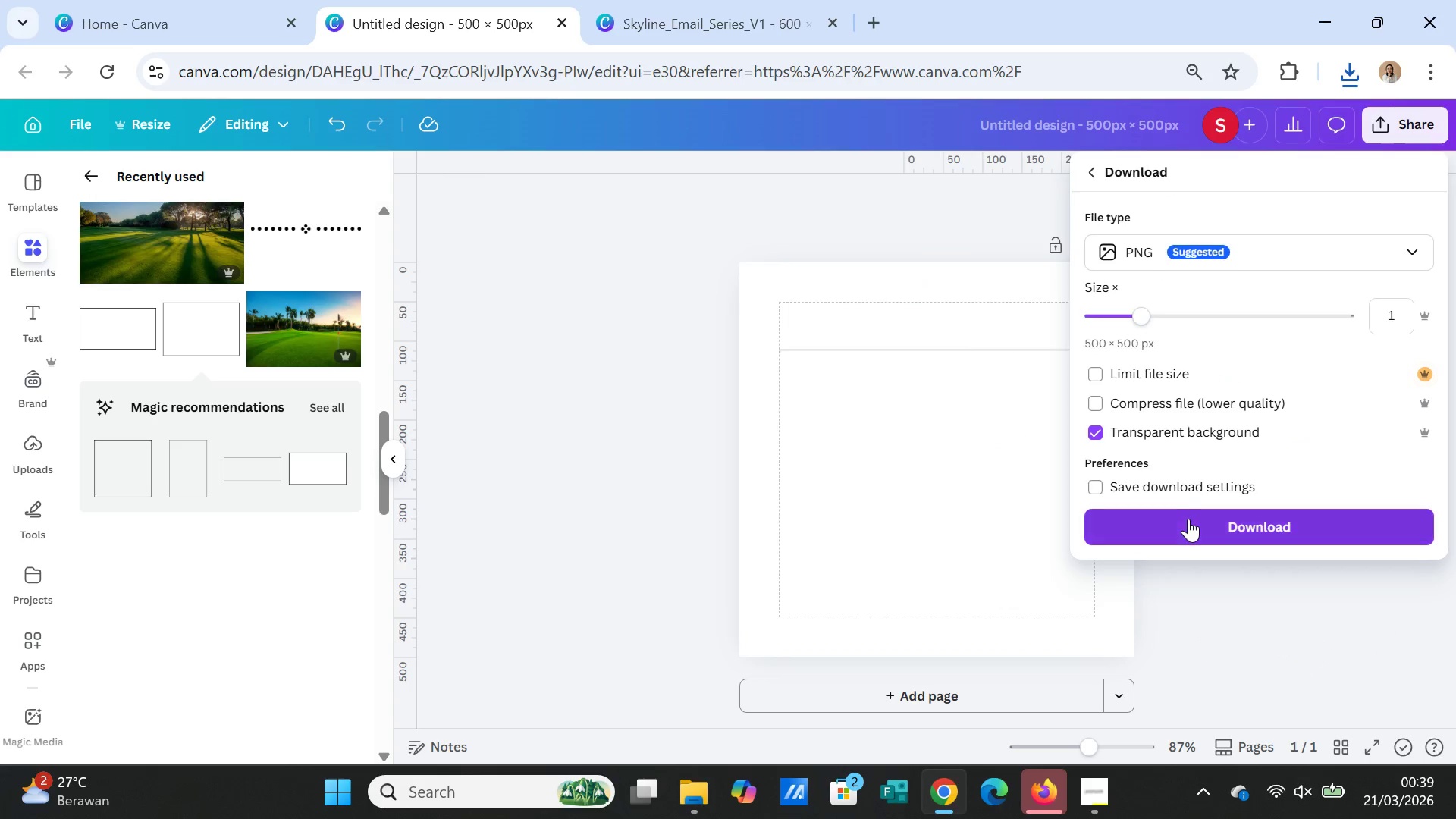 
left_click([1189, 519])
 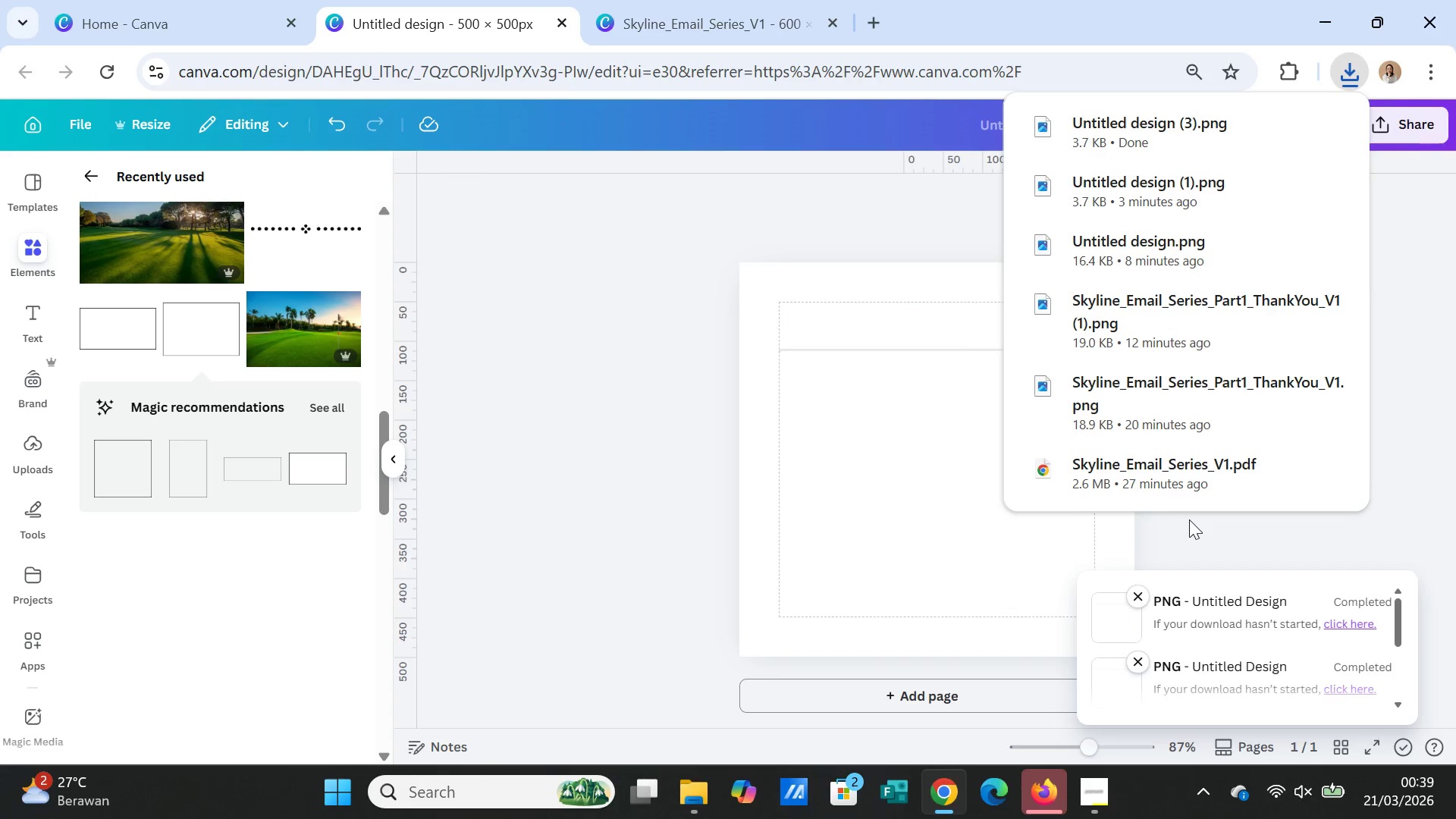 
double_click([1093, 121])
 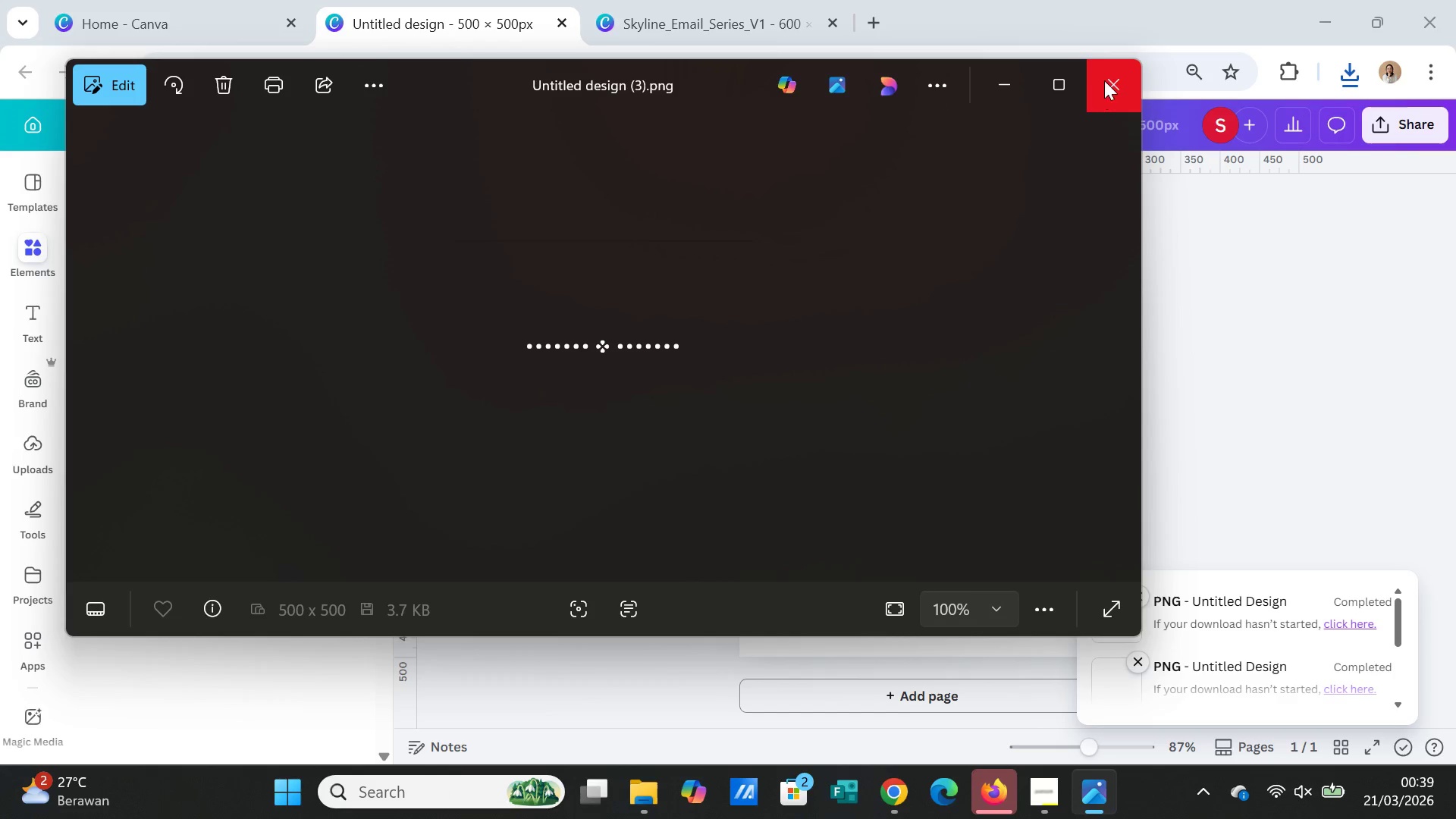 